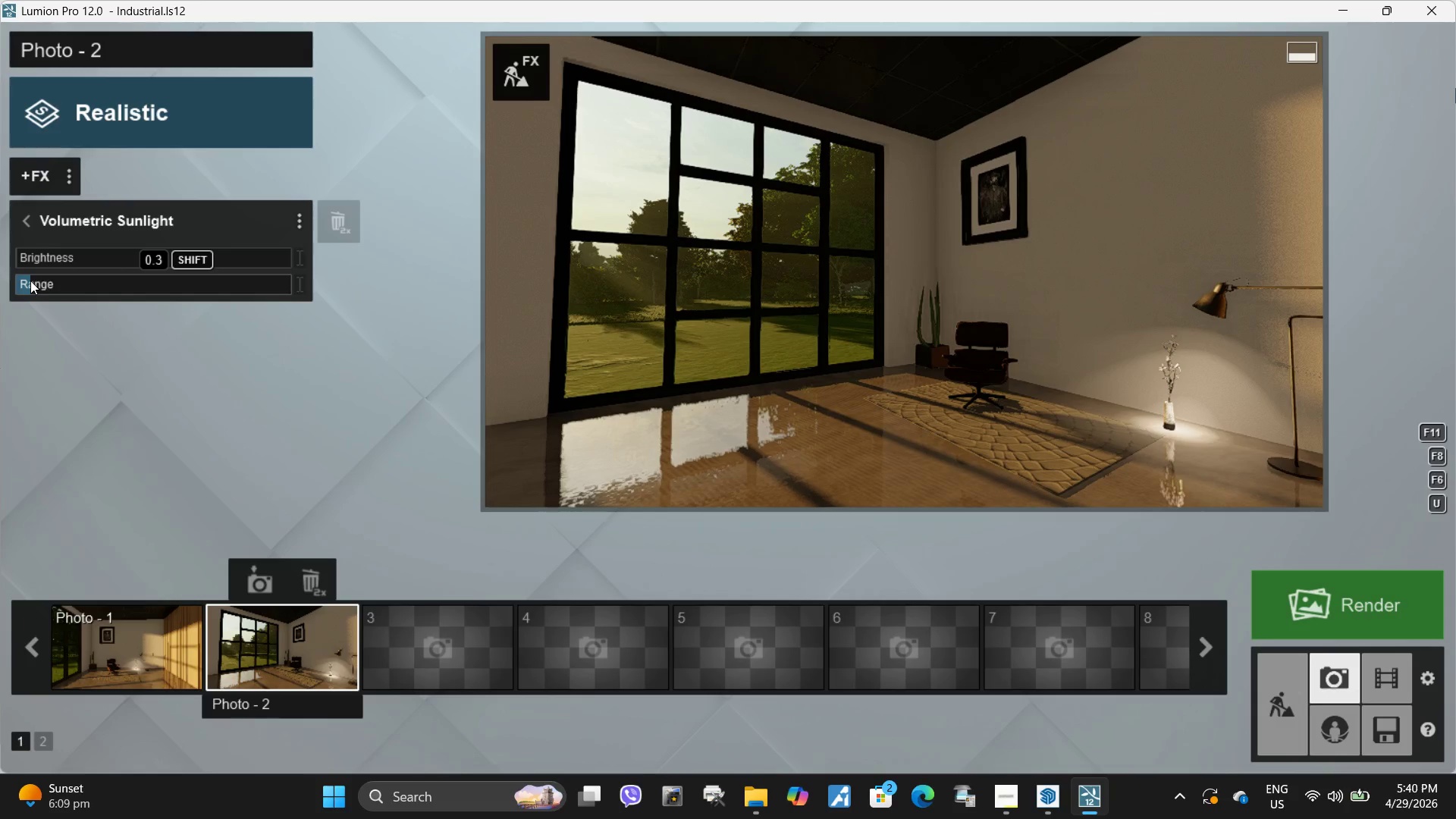 
left_click([845, 291])
 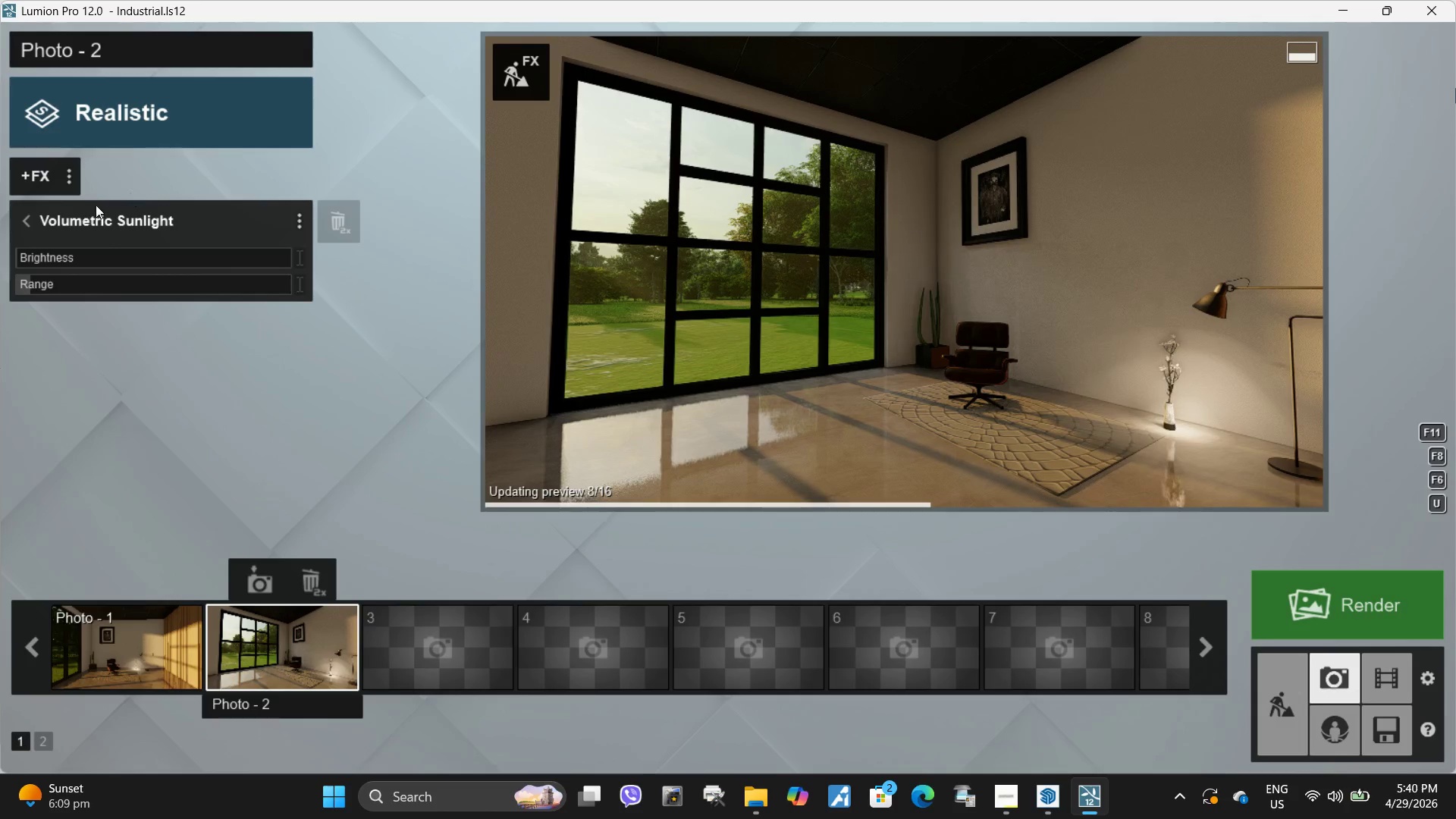 
left_click([33, 226])
 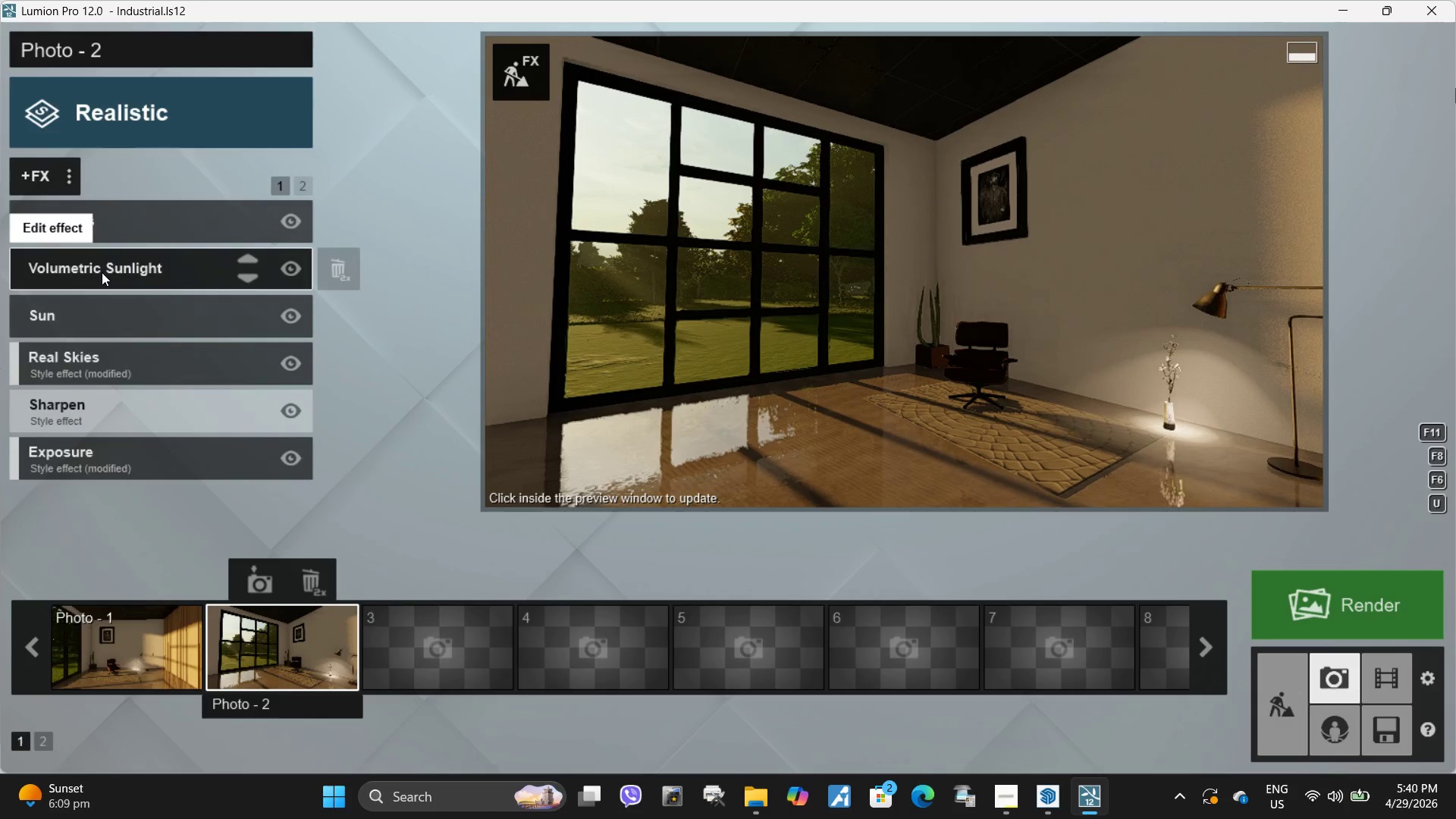 
left_click([102, 272])
 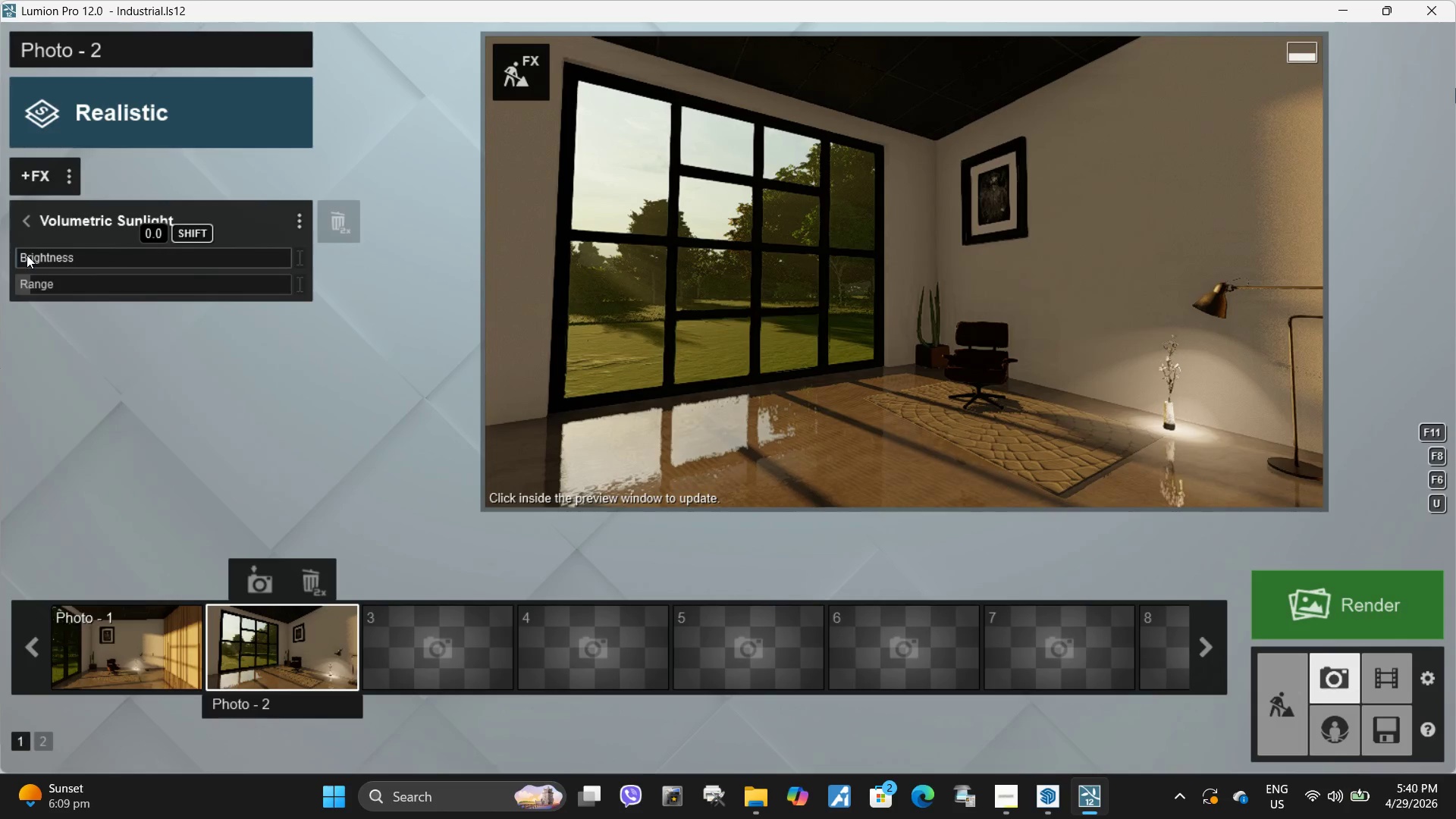 
left_click([21, 213])
 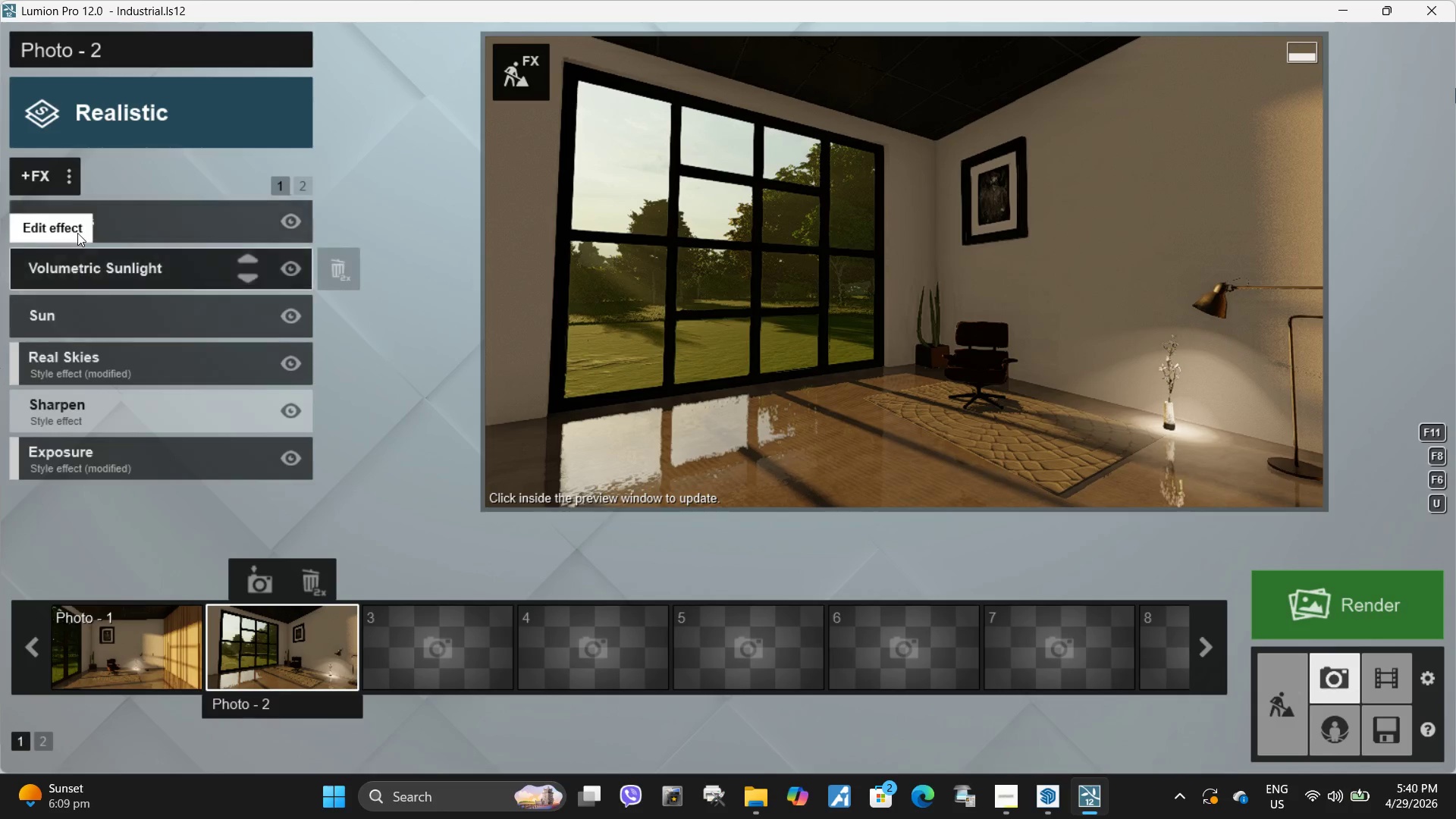 
left_click([77, 224])
 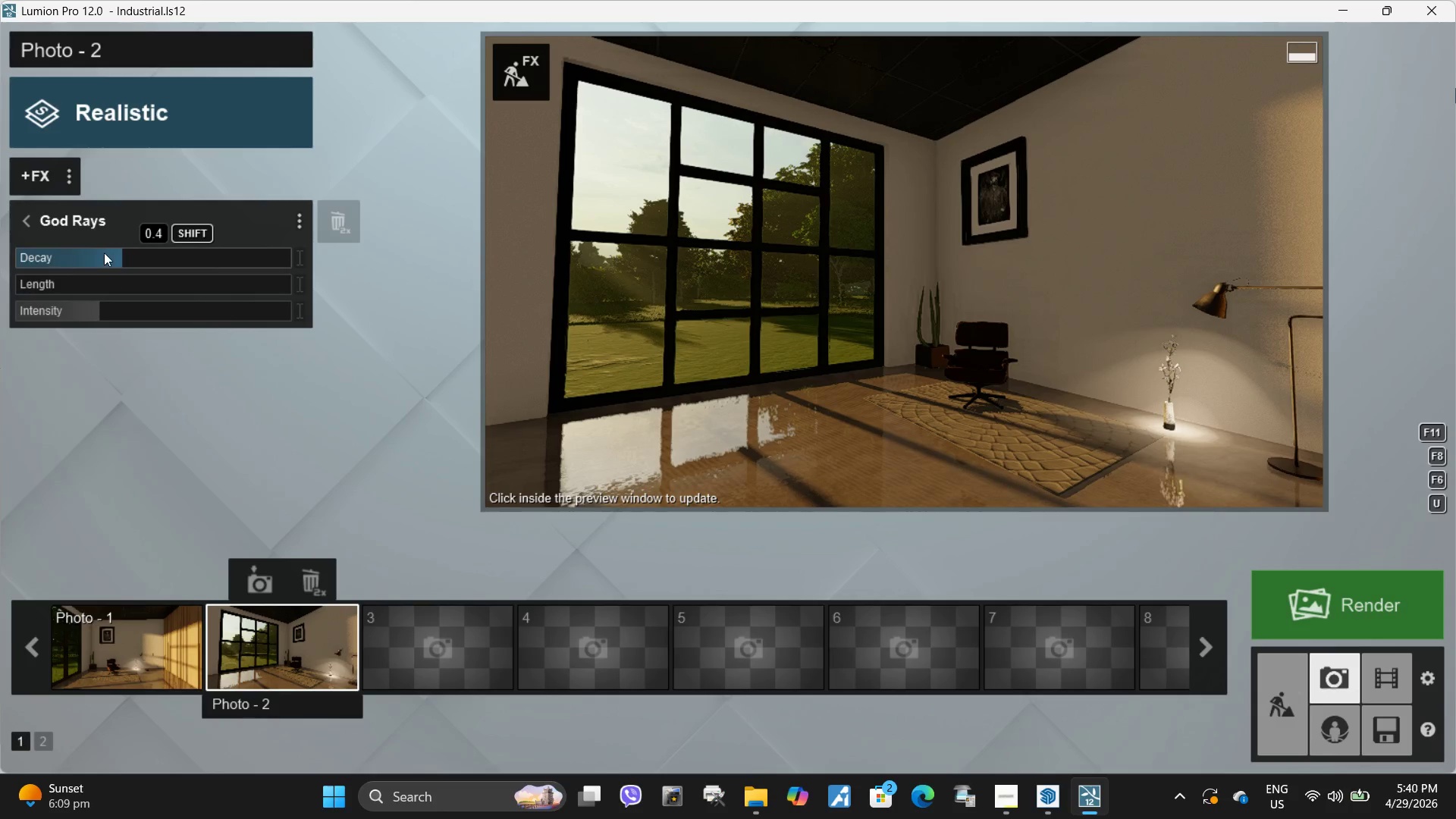 
left_click_drag(start_coordinate=[106, 253], to_coordinate=[146, 253])
 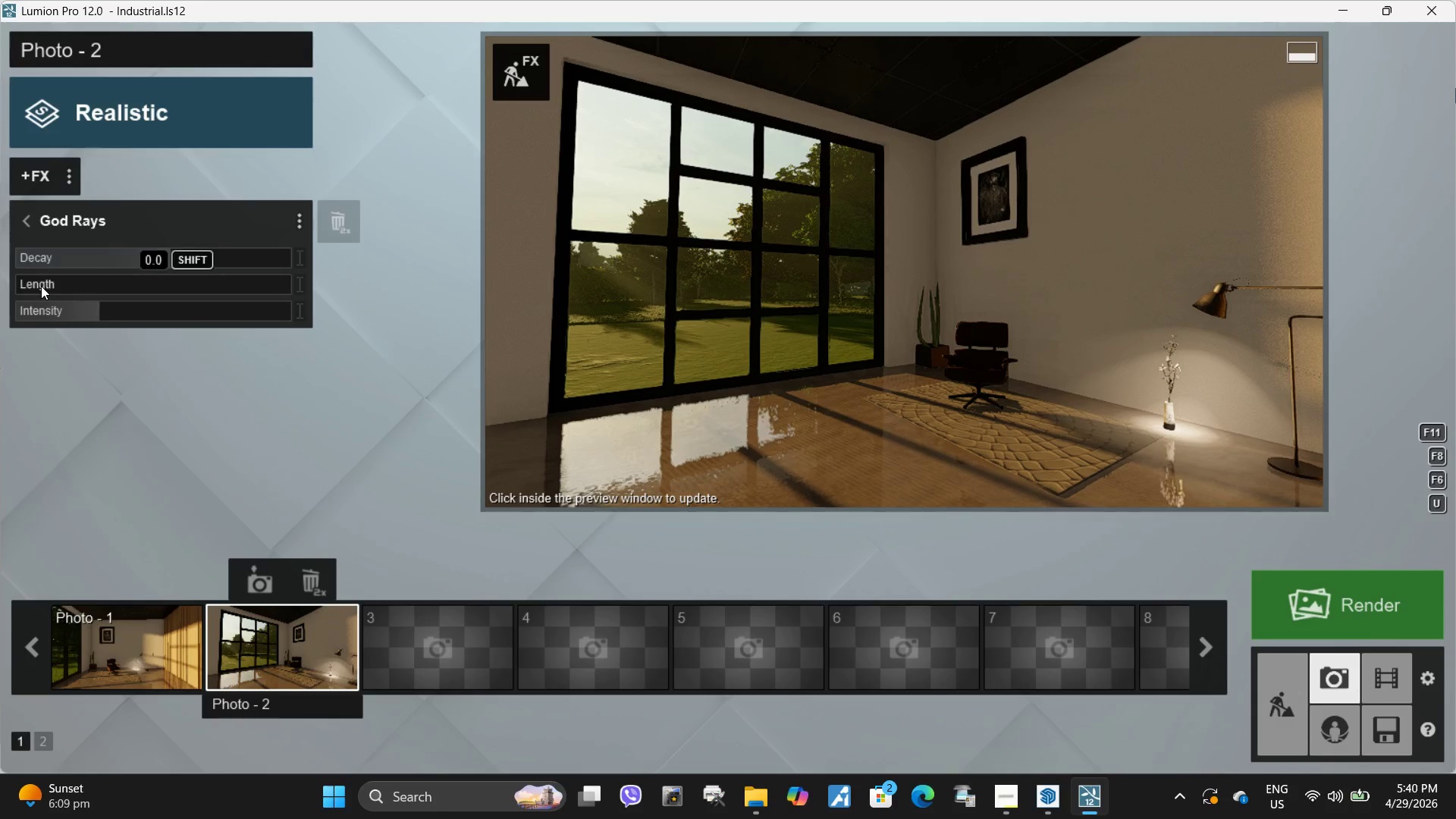 
left_click_drag(start_coordinate=[41, 286], to_coordinate=[202, 287])
 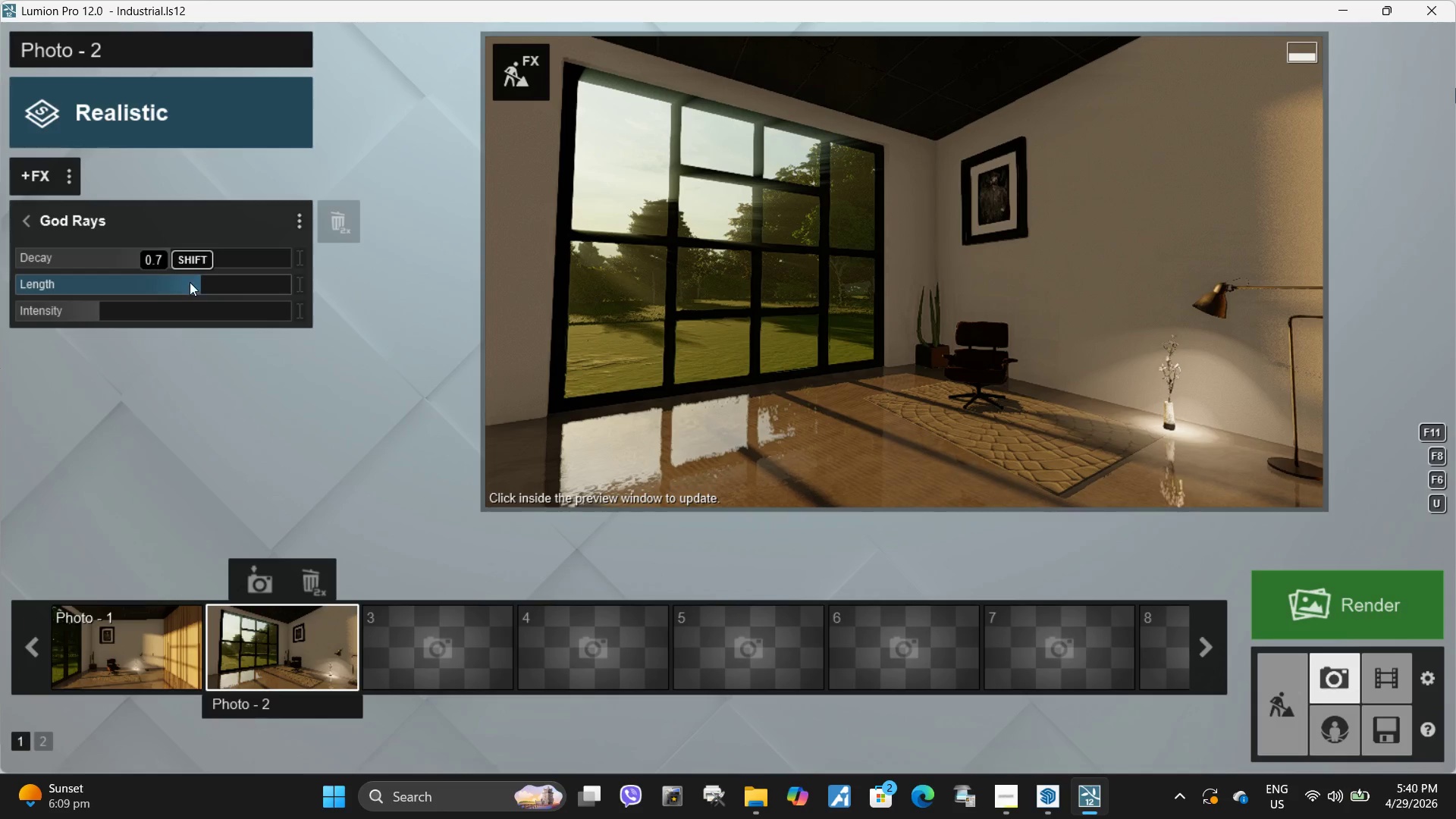 
left_click_drag(start_coordinate=[190, 282], to_coordinate=[170, 284])
 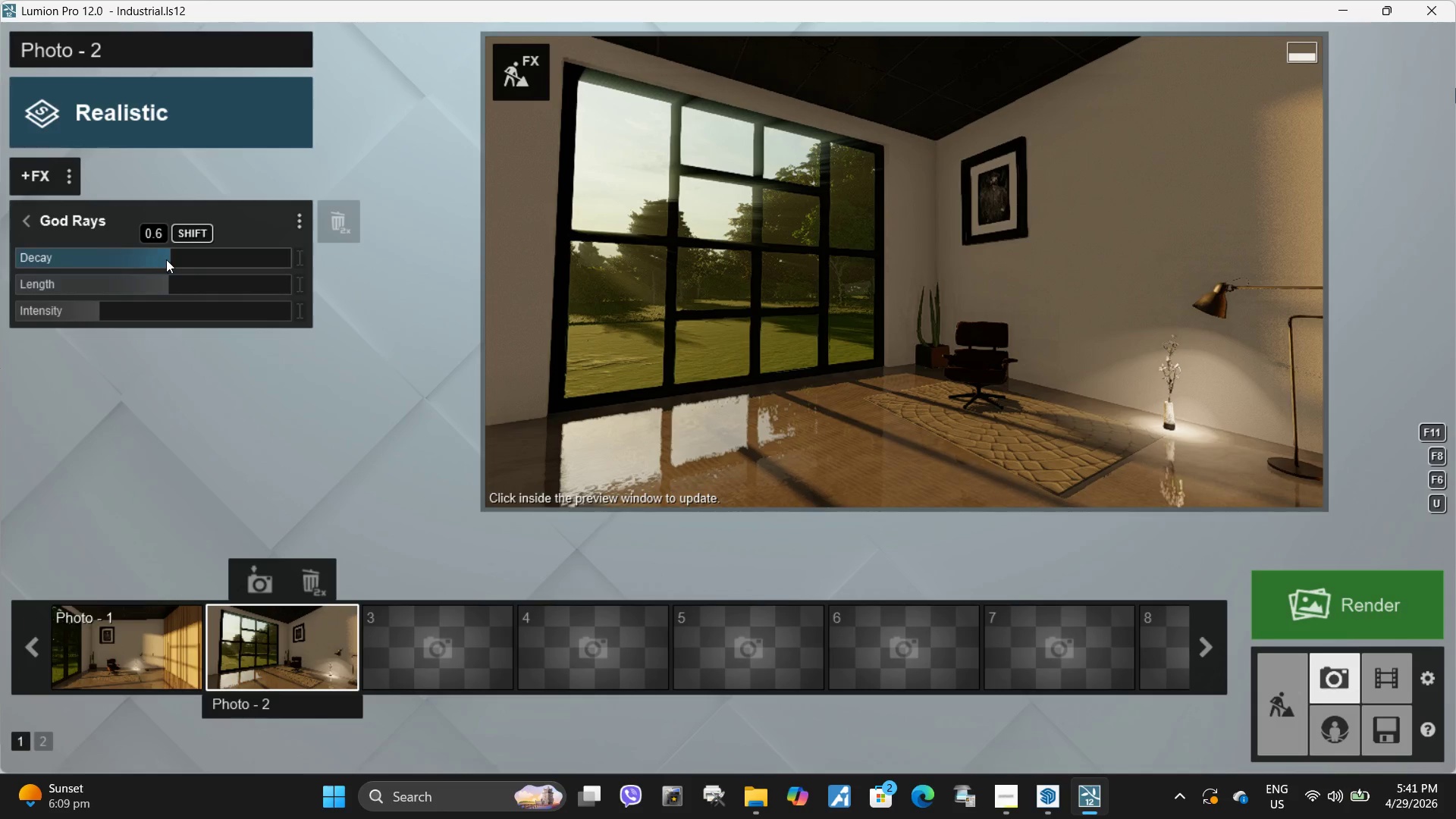 
left_click_drag(start_coordinate=[165, 259], to_coordinate=[192, 258])
 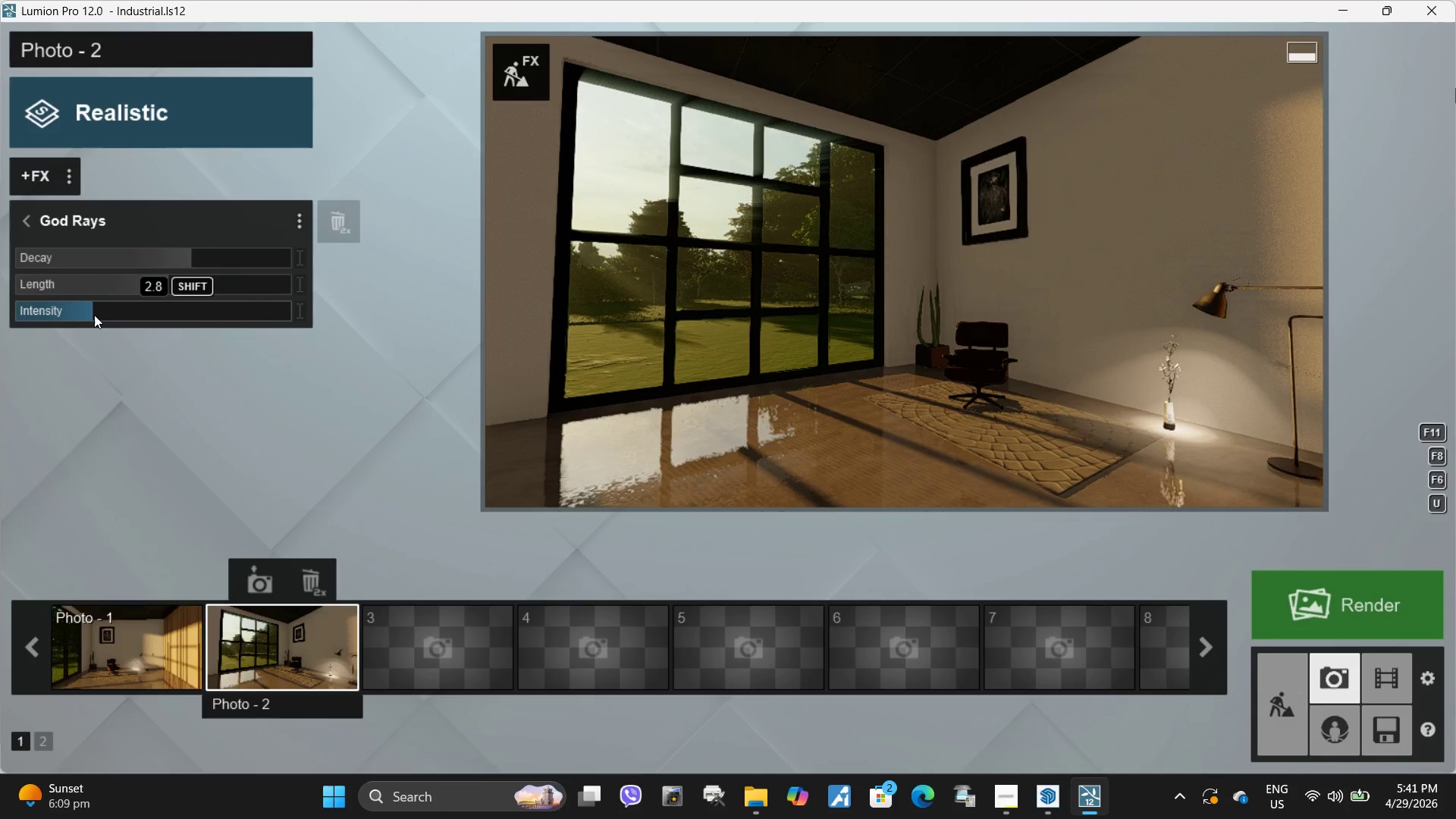 
left_click([767, 311])
 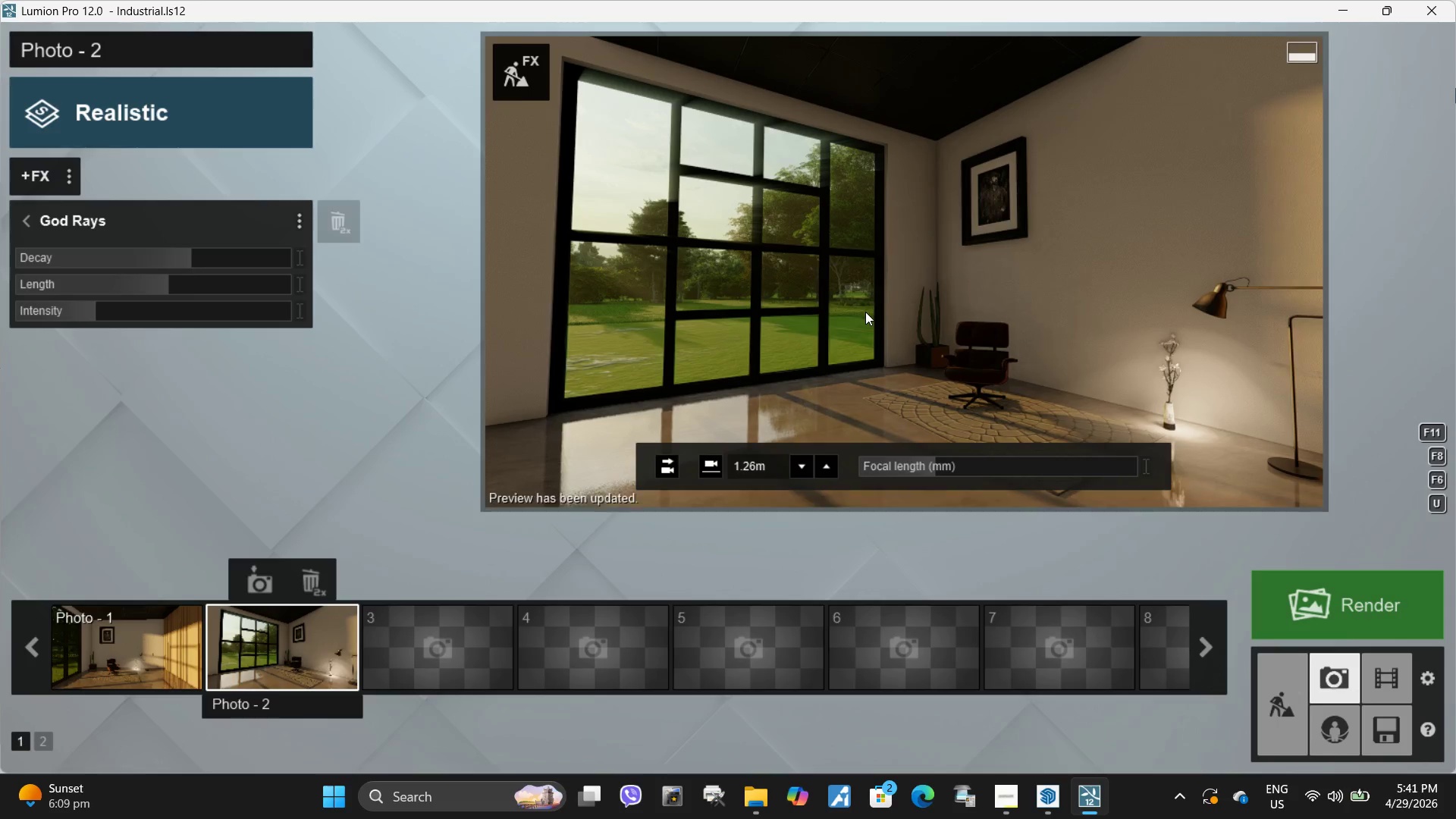 
left_click([104, 663])
 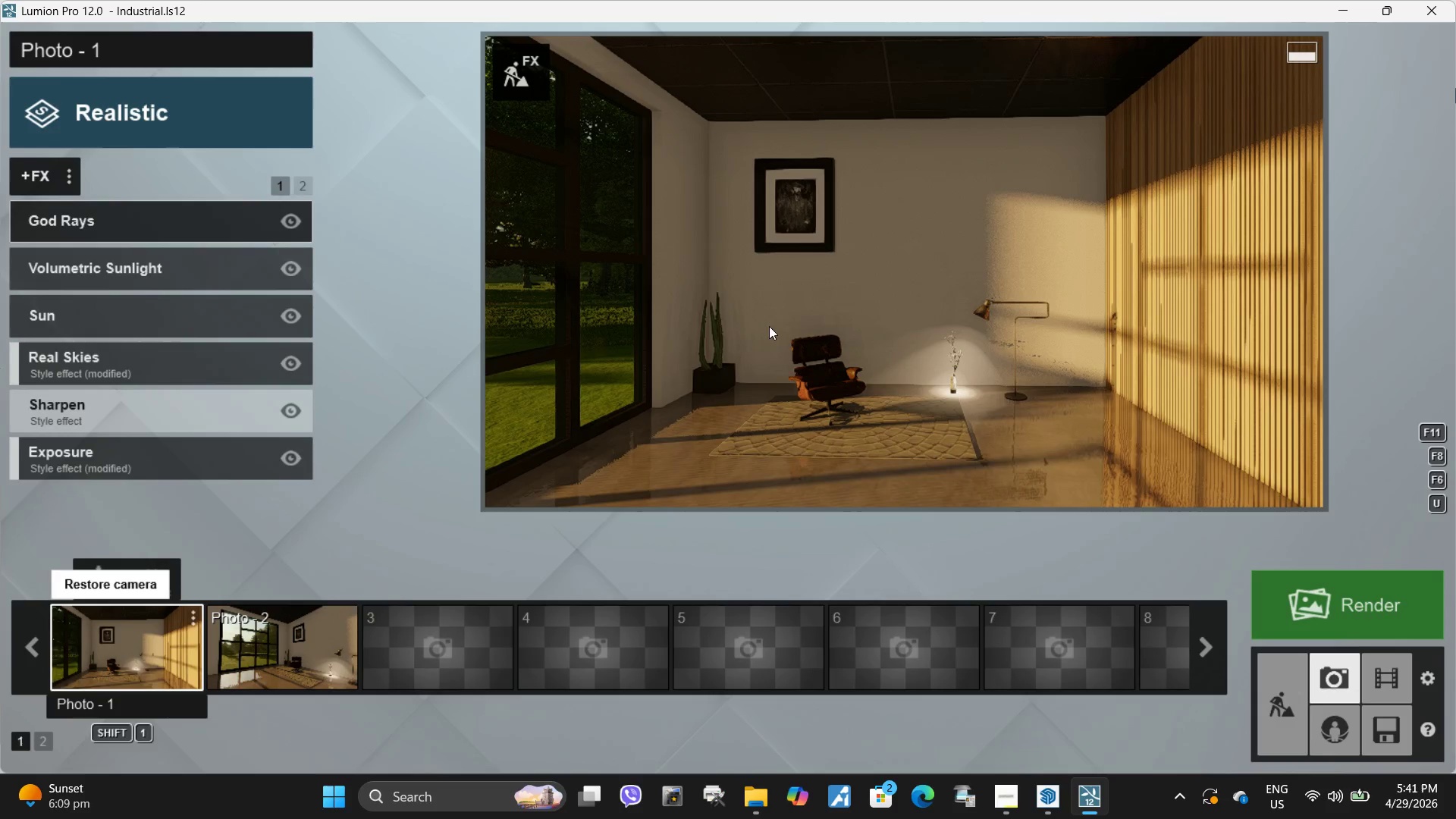 
left_click([800, 319])
 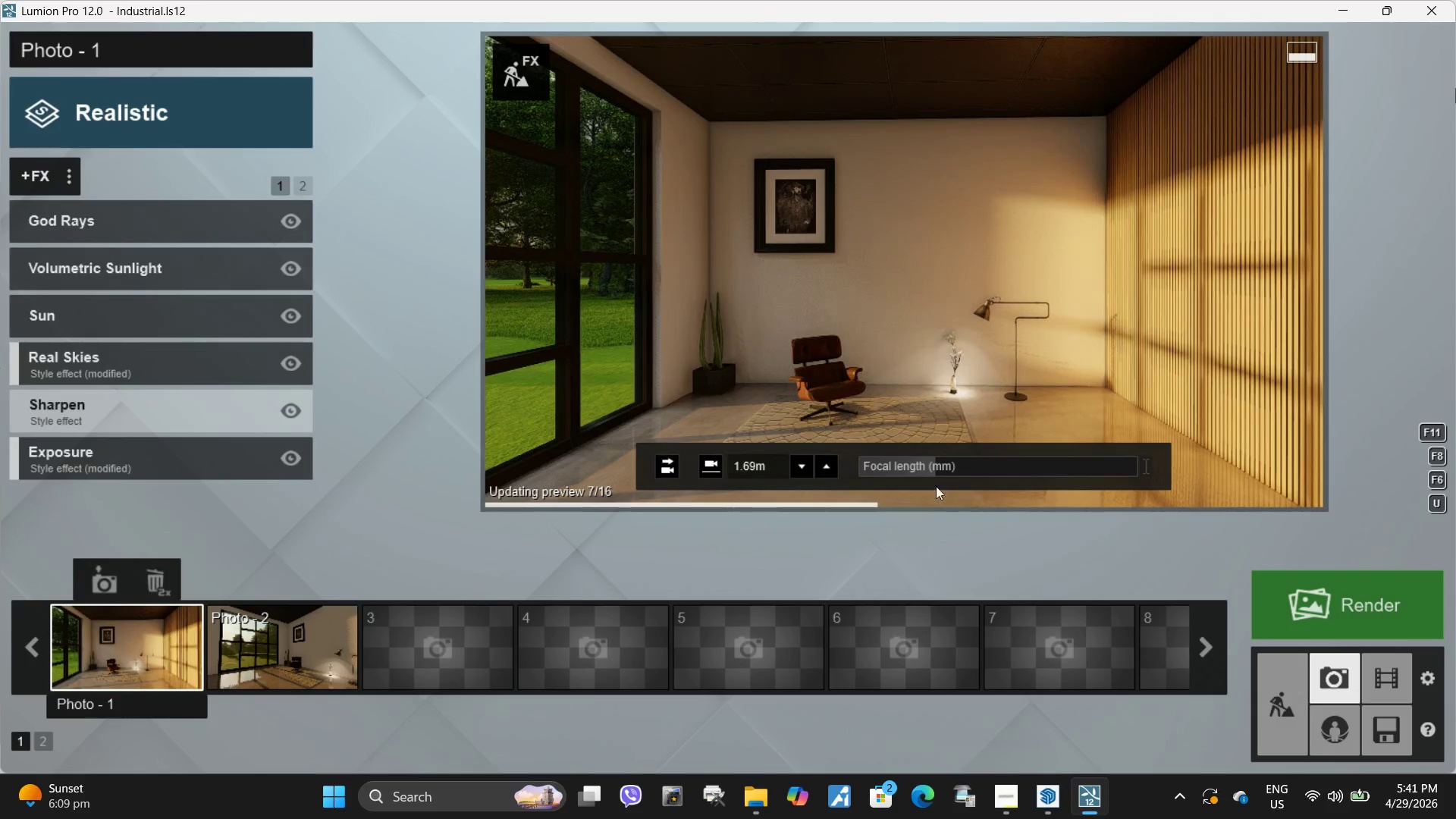 
left_click_drag(start_coordinate=[932, 463], to_coordinate=[927, 463])
 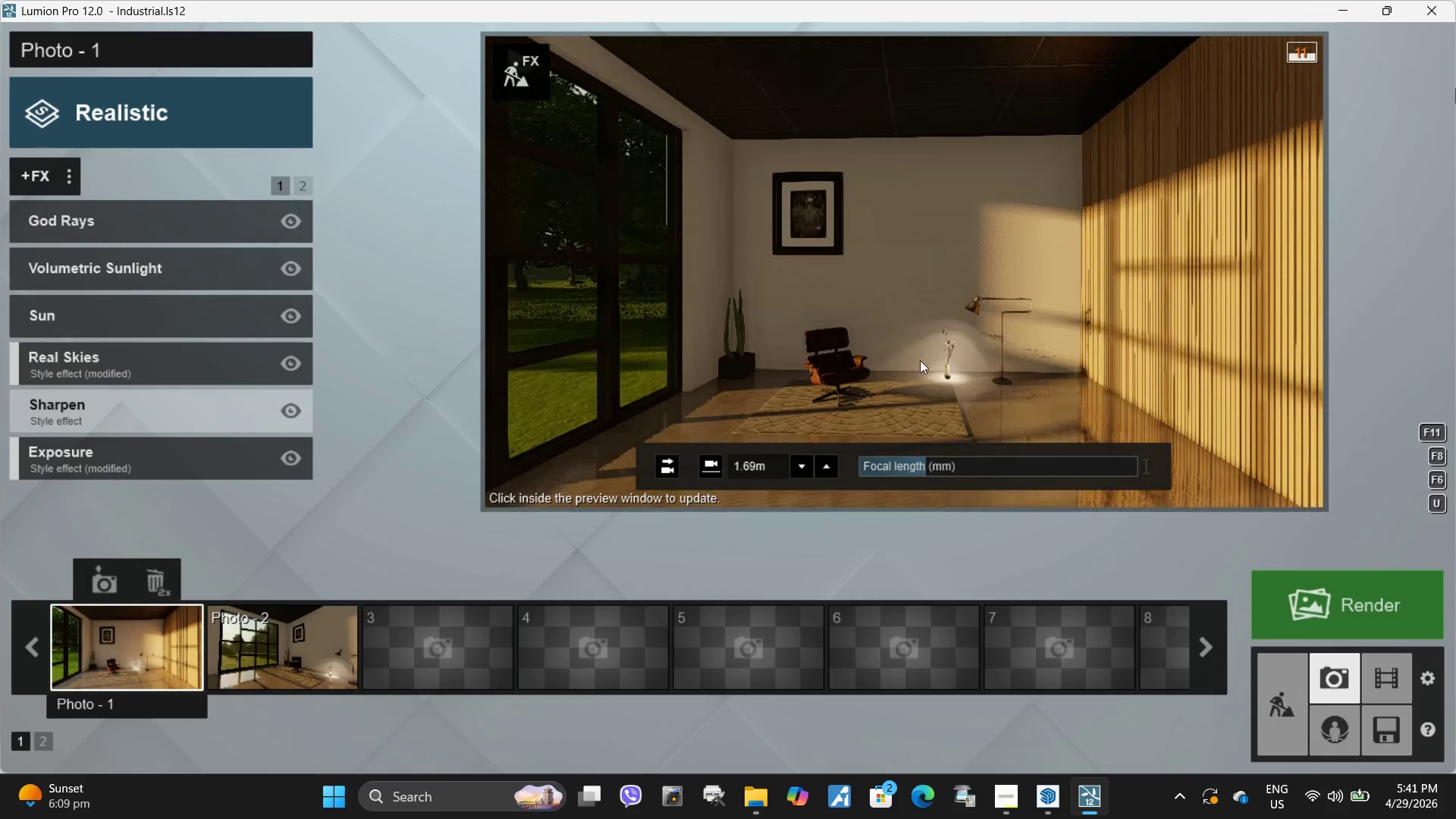 
left_click([920, 360])
 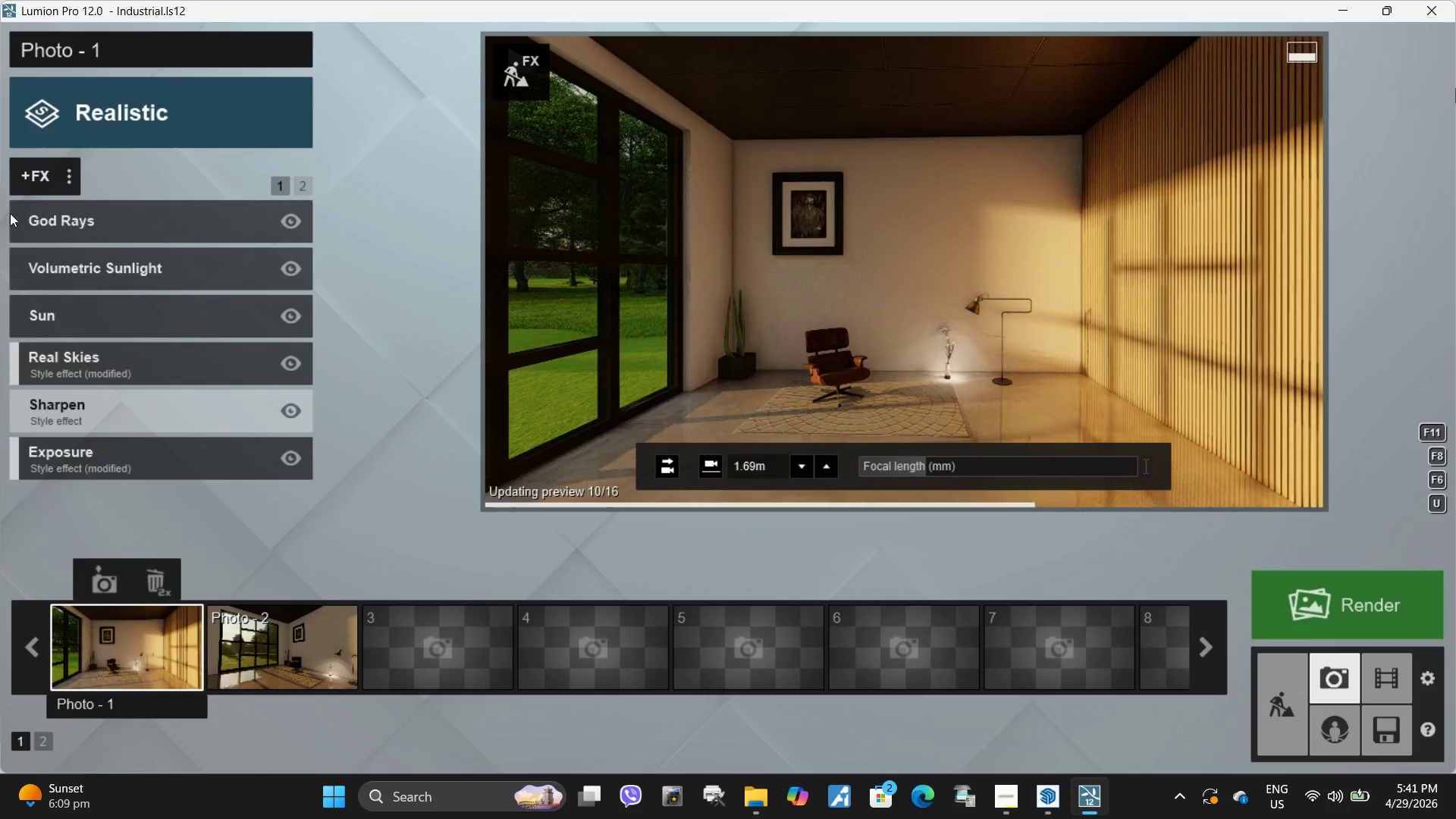 
left_click([118, 218])
 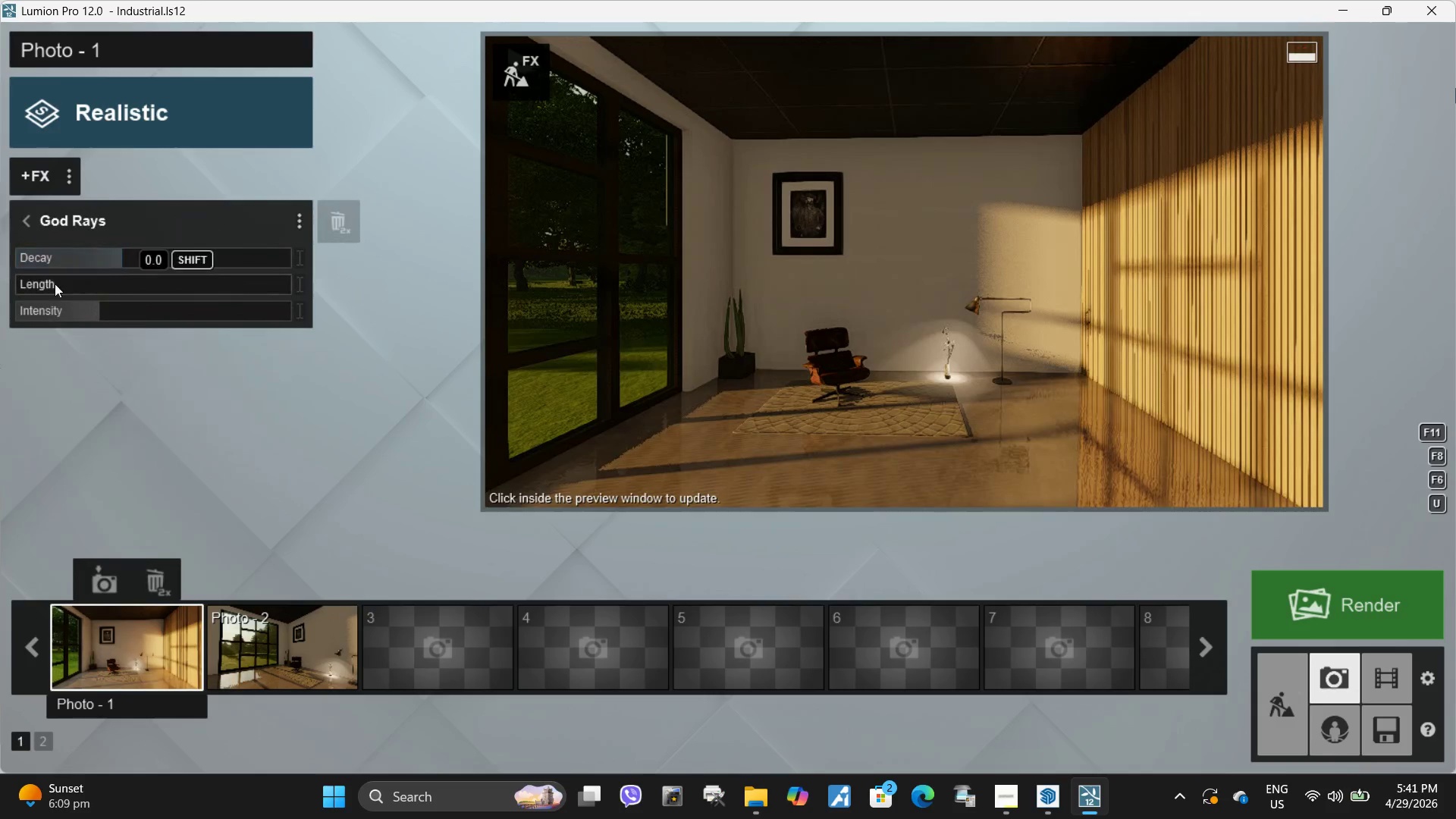 
left_click_drag(start_coordinate=[50, 284], to_coordinate=[20, 286])
 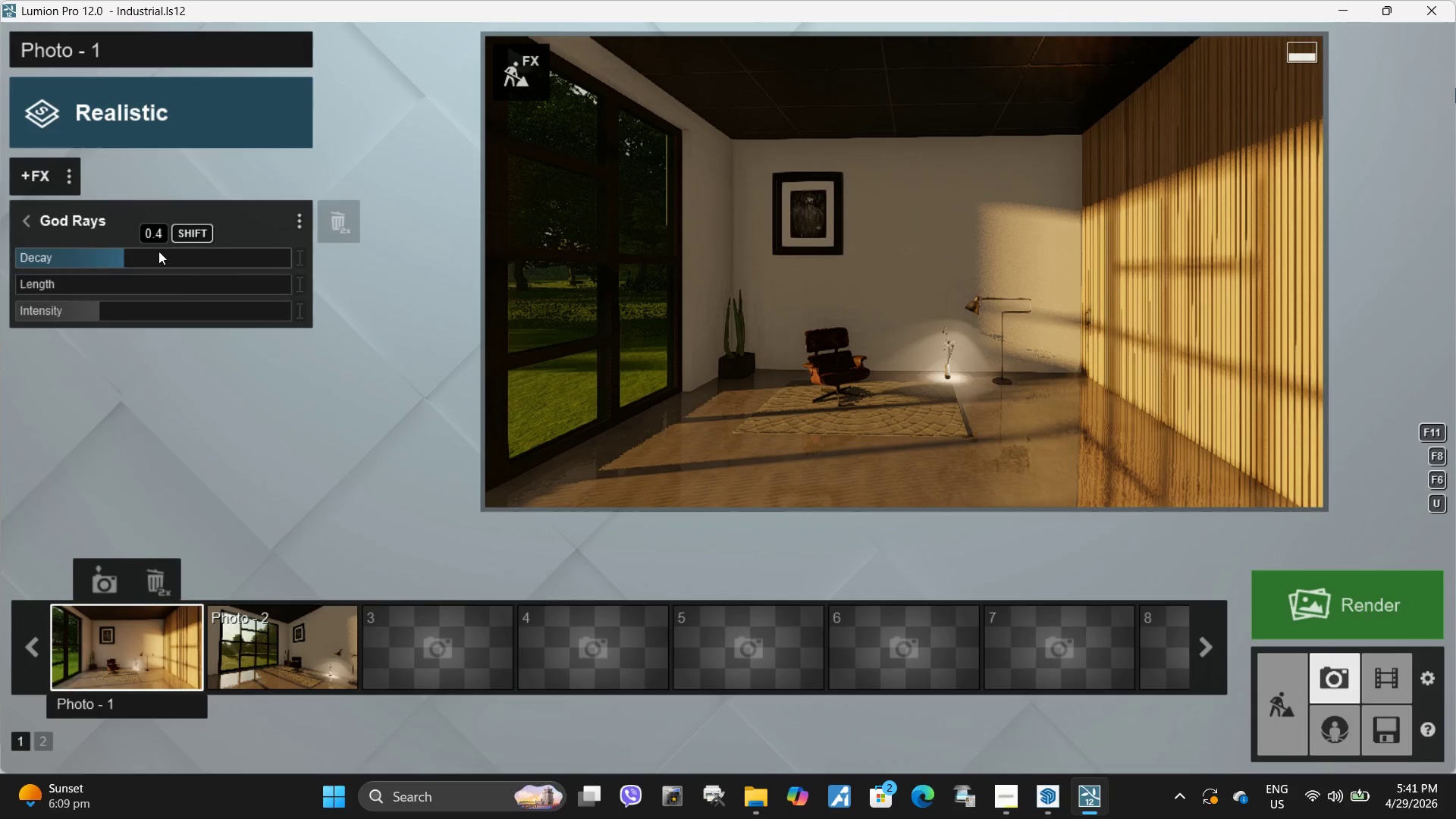 
left_click_drag(start_coordinate=[125, 251], to_coordinate=[100, 259])
 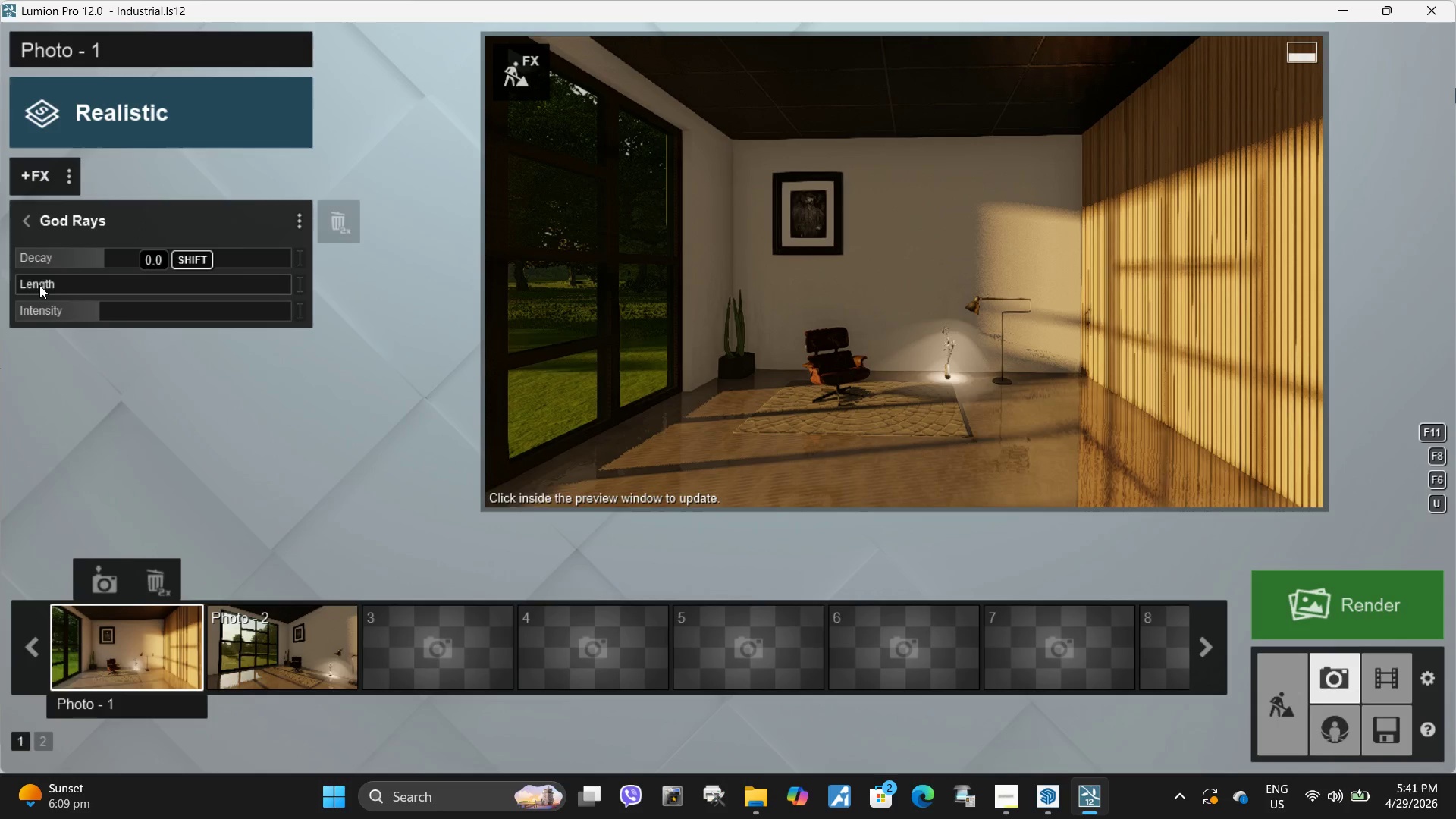 
left_click_drag(start_coordinate=[39, 285], to_coordinate=[16, 287])
 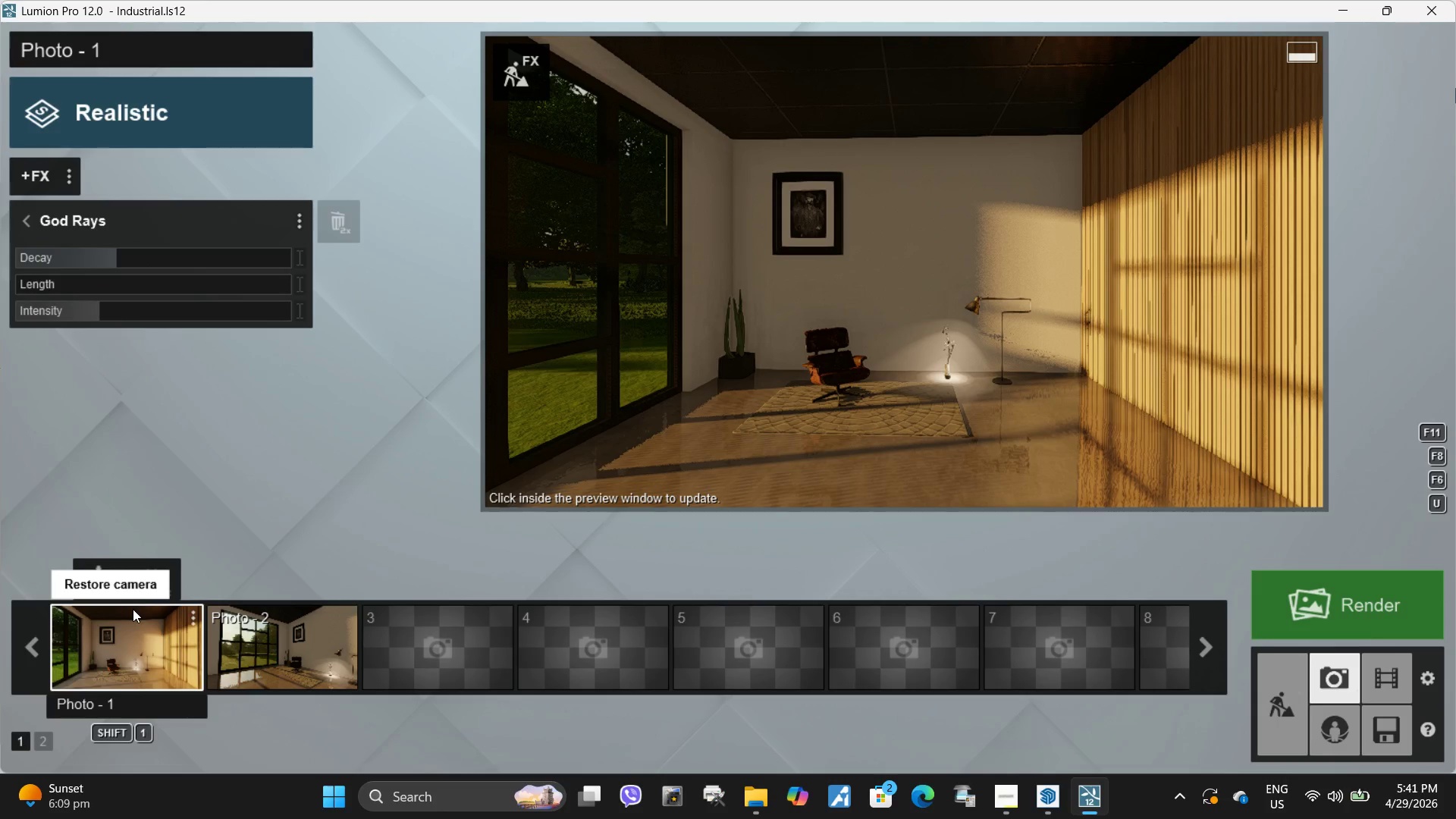 
left_click([133, 642])
 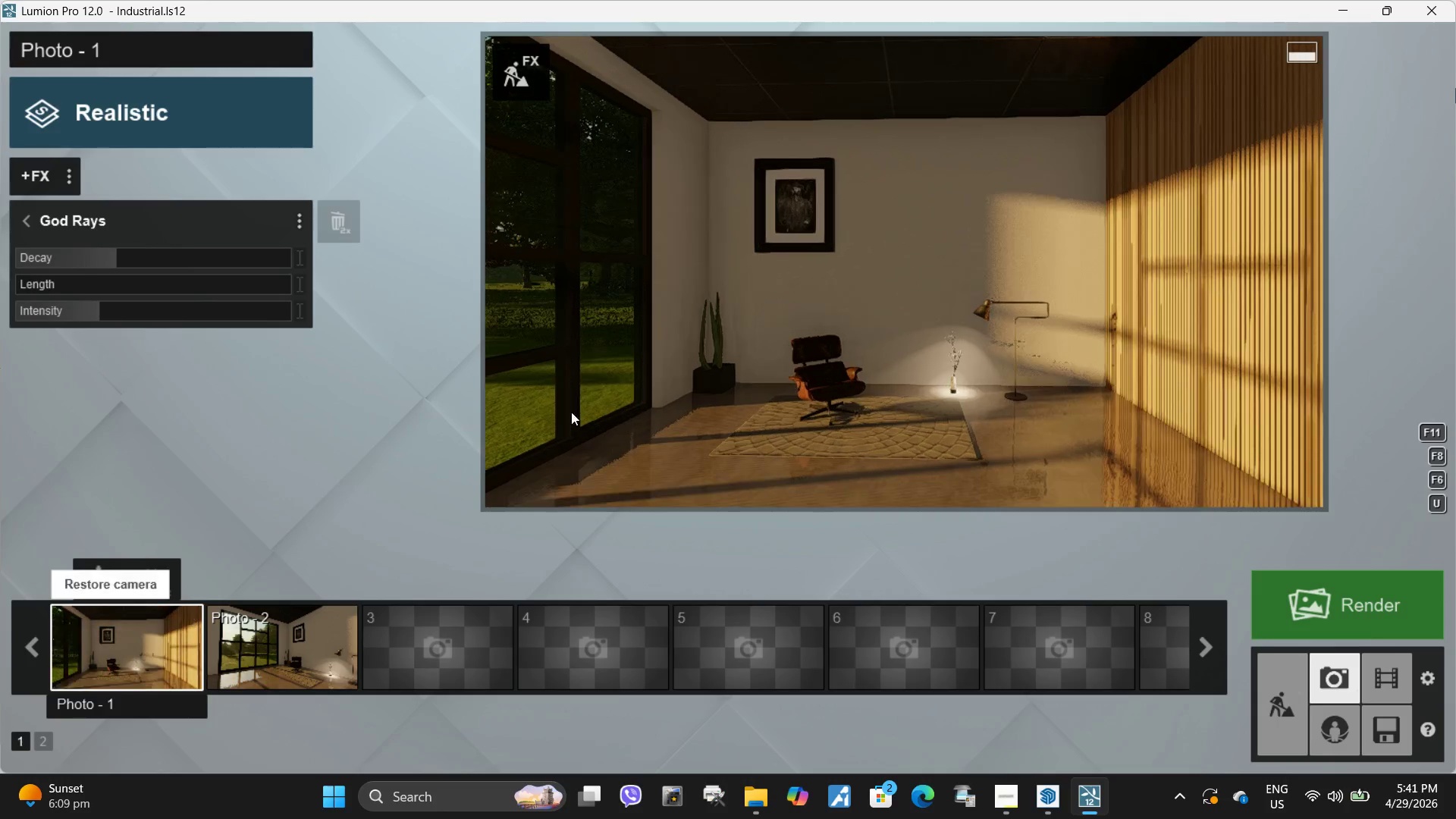 
left_click([615, 390])
 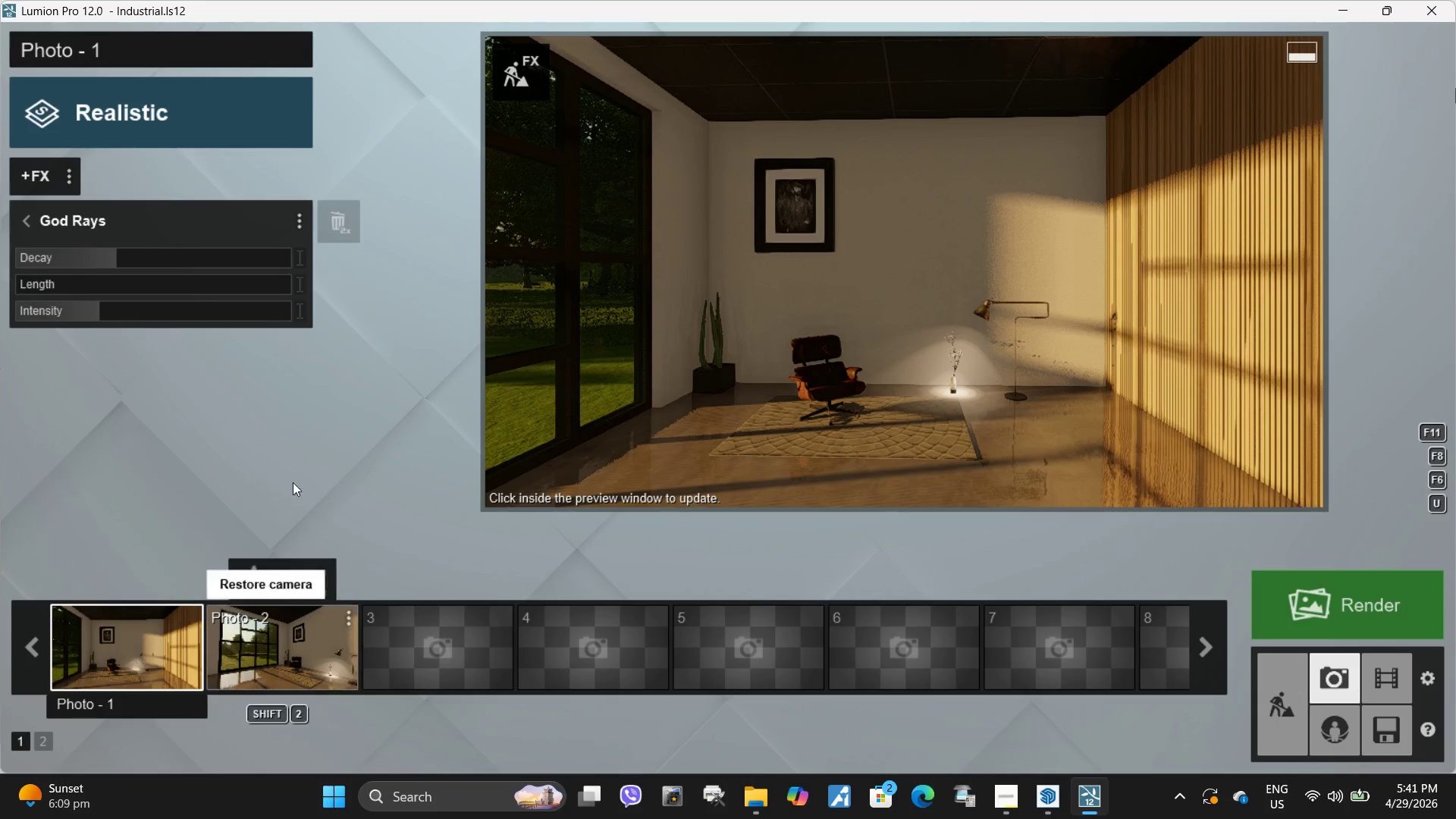 
type(ssw)
 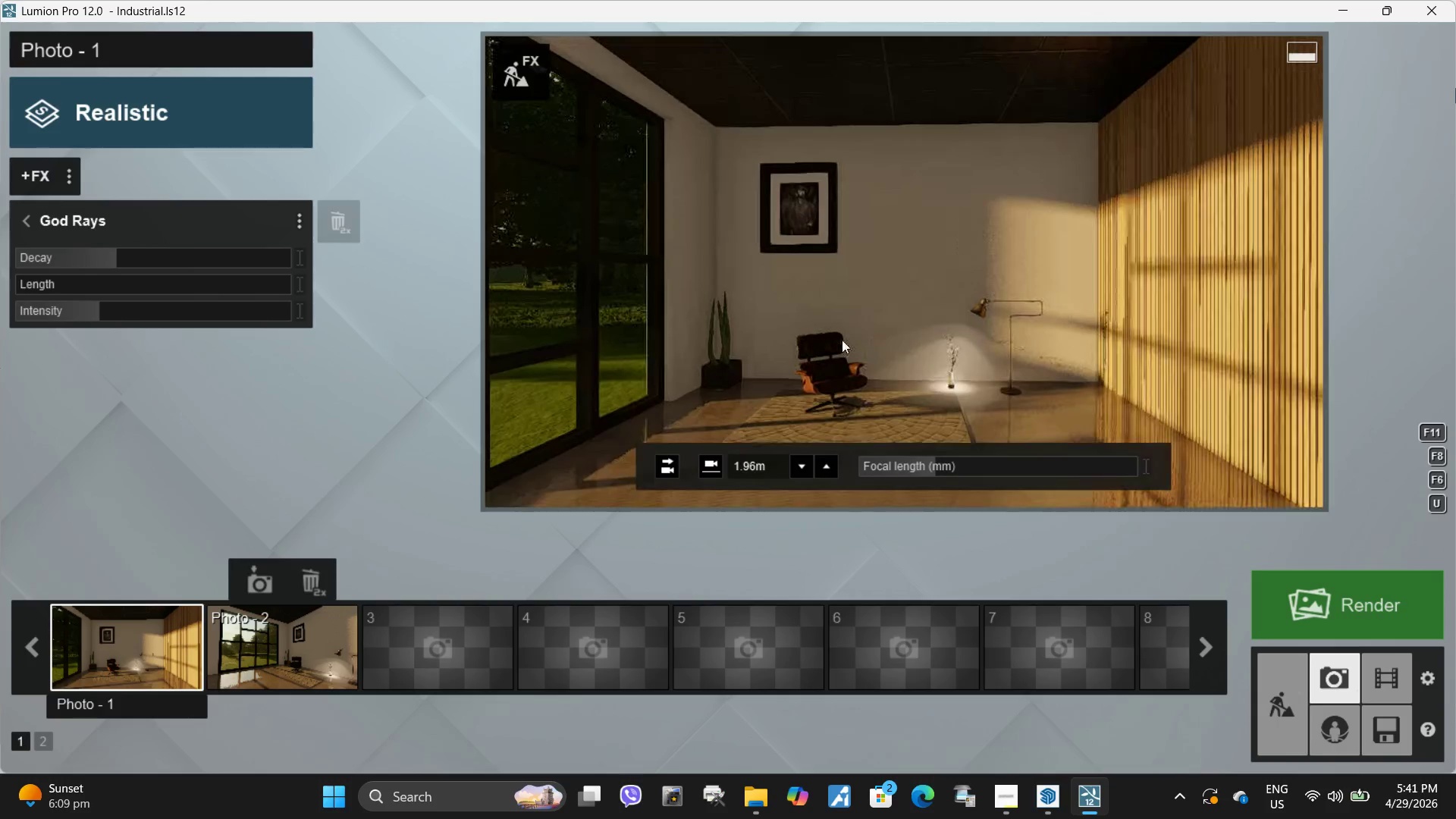 
left_click([858, 316])
 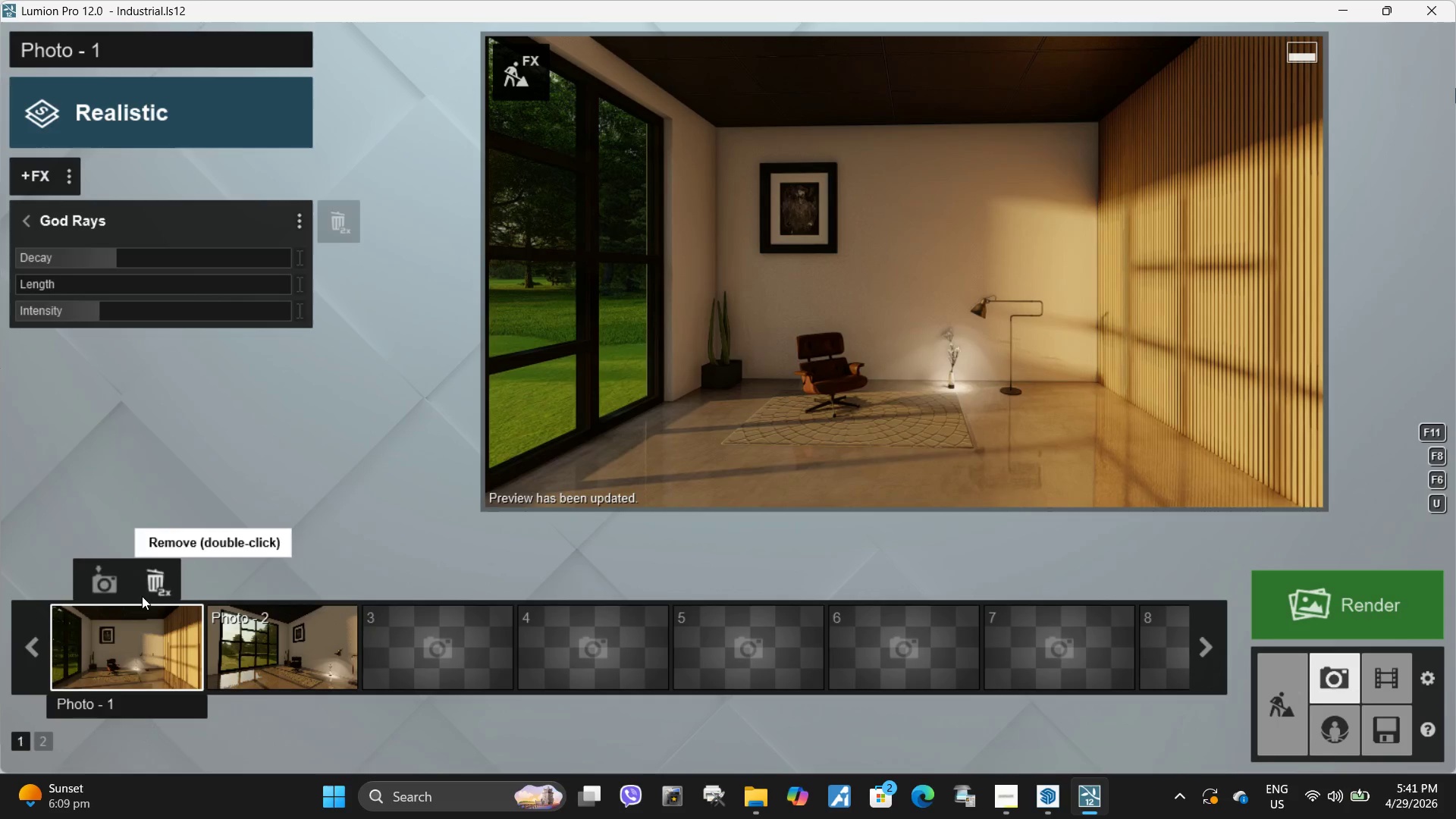 
left_click([100, 574])
 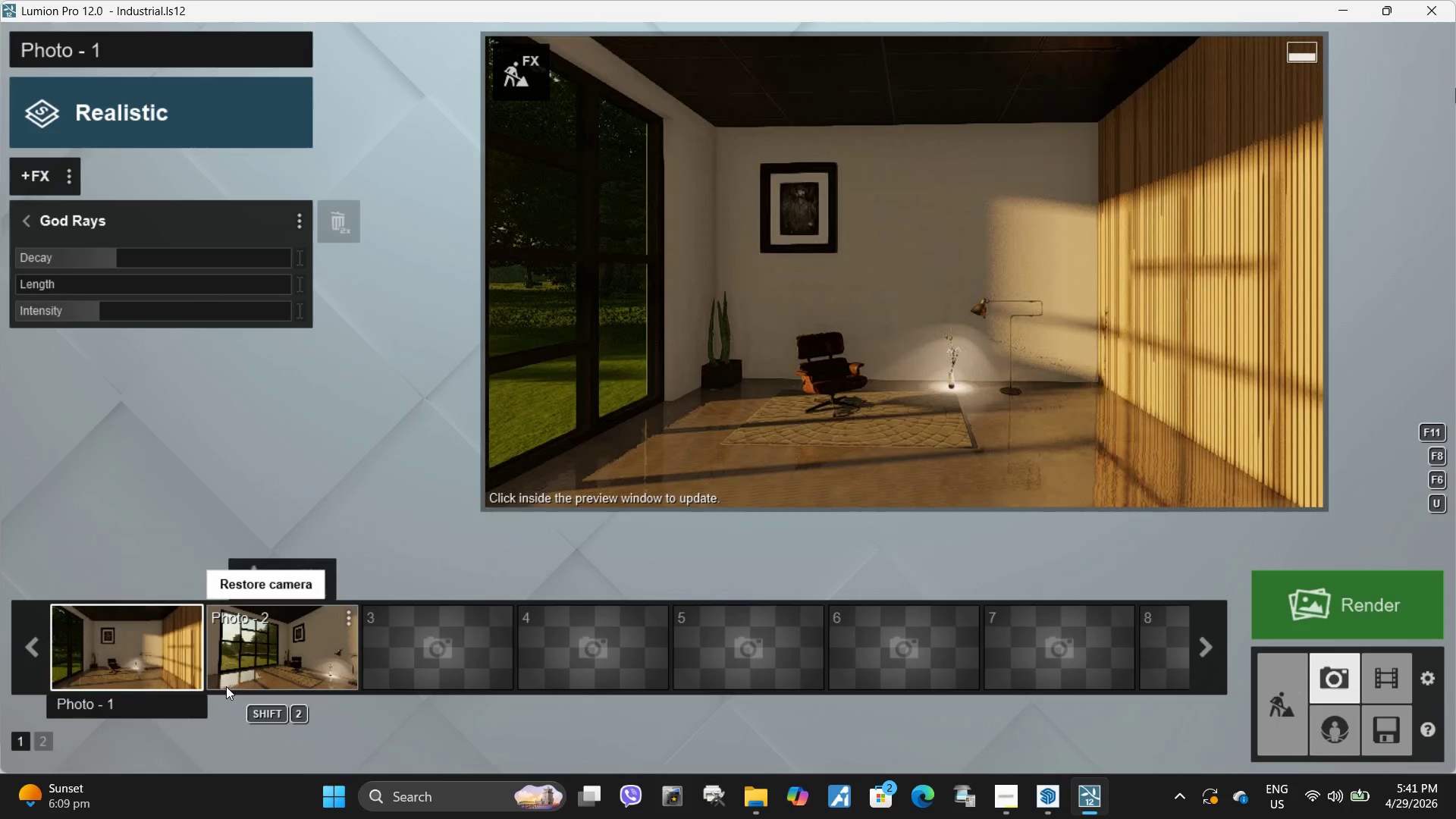 
left_click([272, 645])
 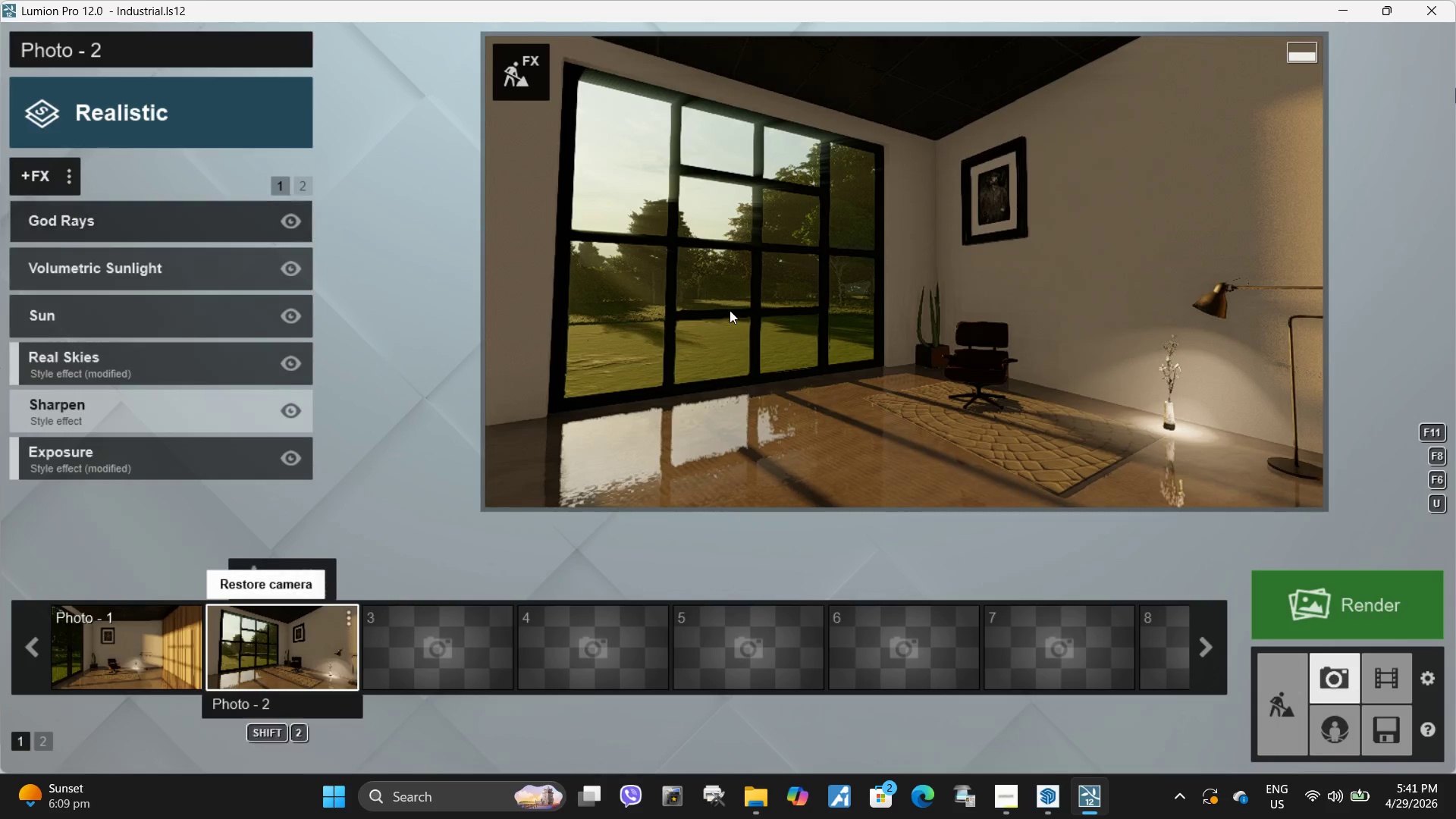 
left_click([730, 310])
 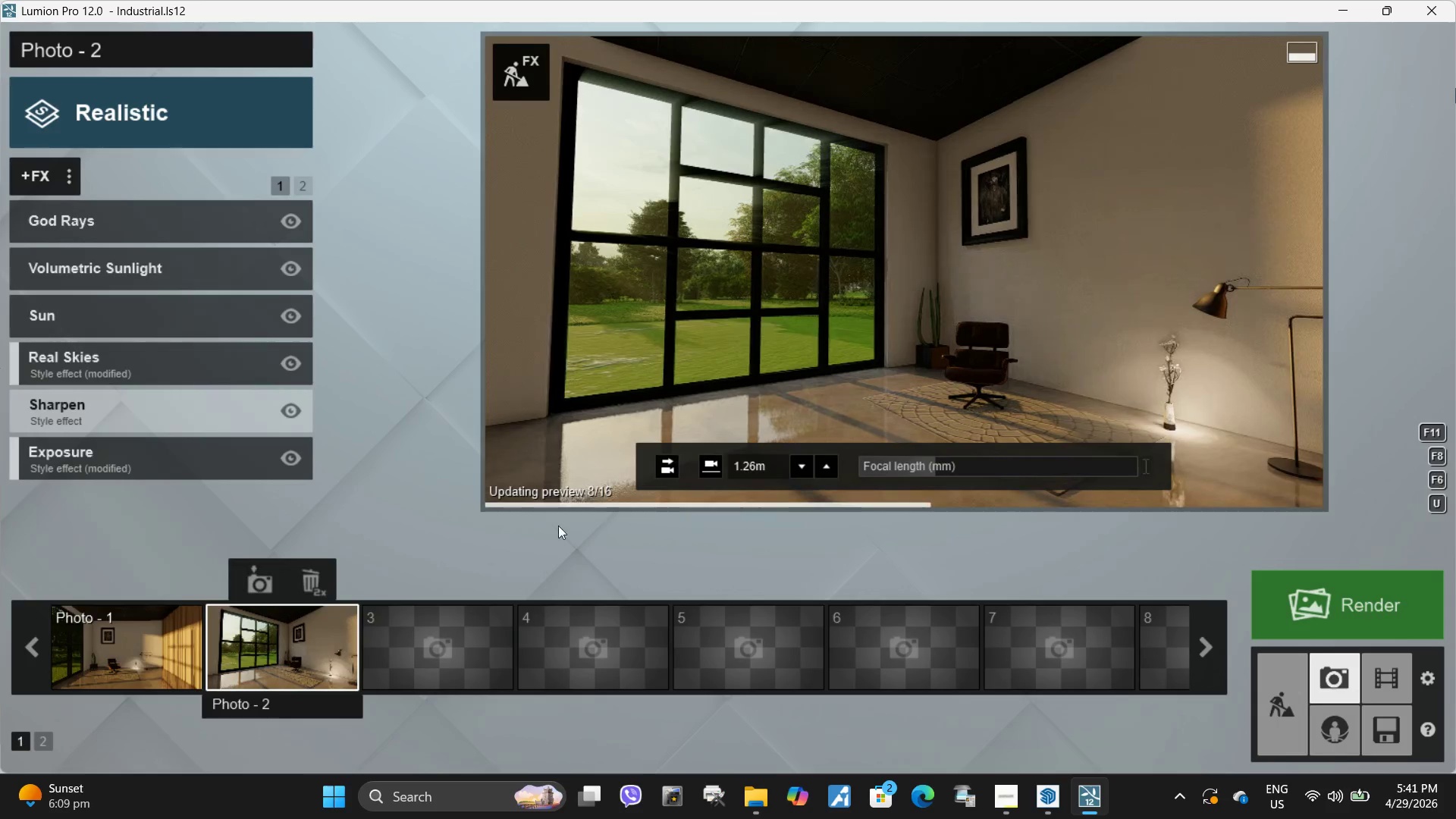 
mouse_move([666, 370])
 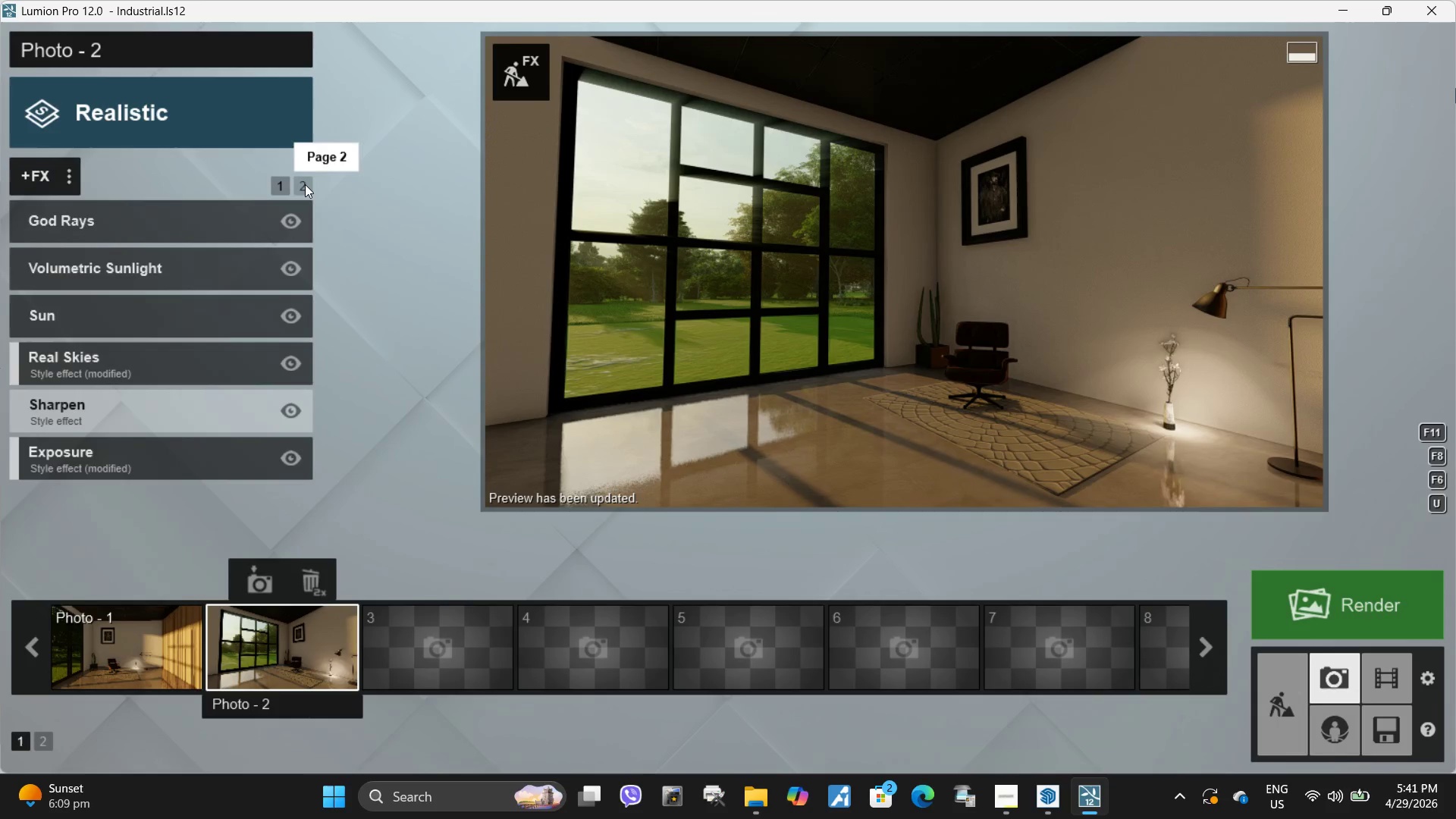 
left_click([305, 184])
 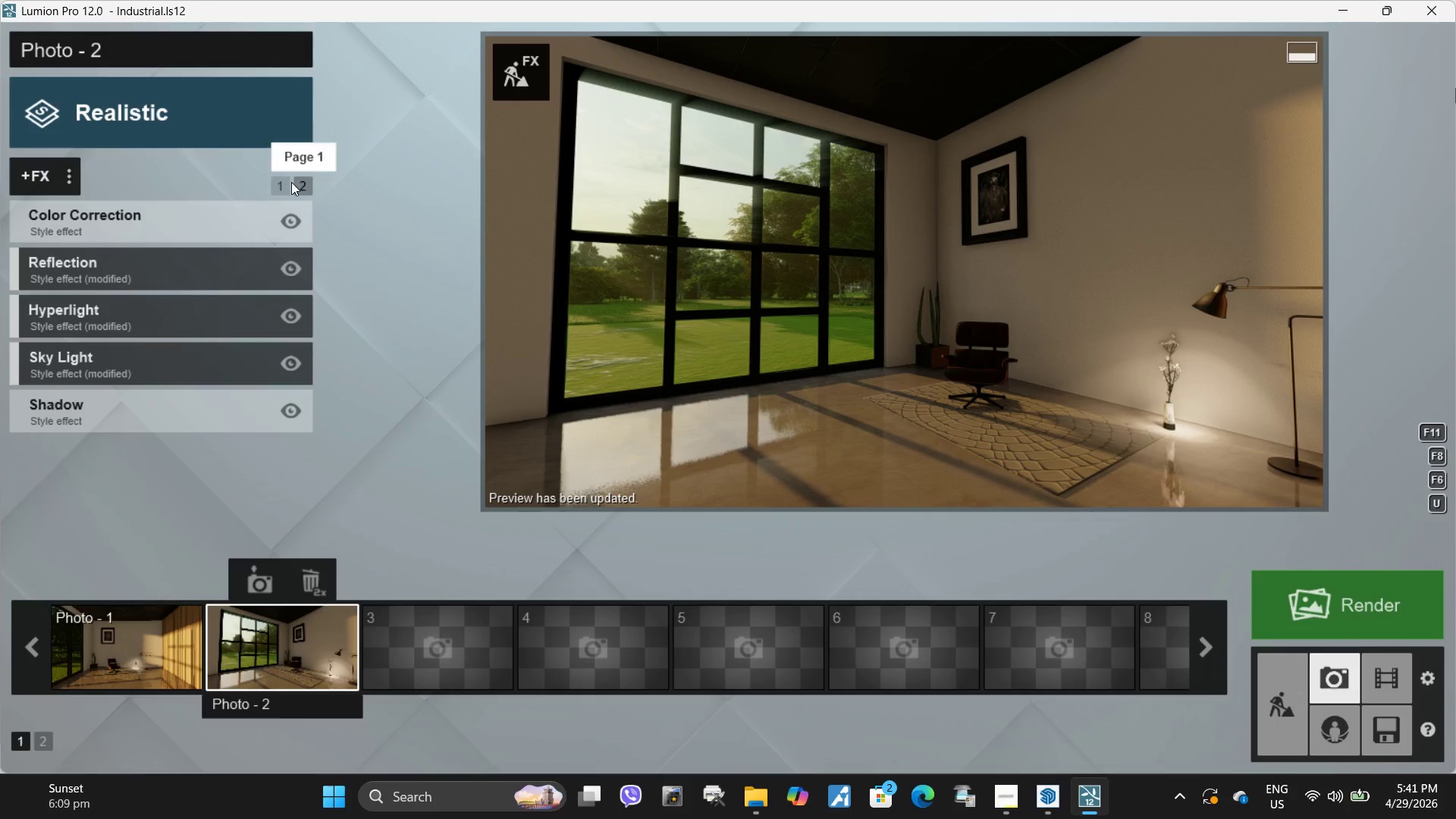 
left_click([284, 182])
 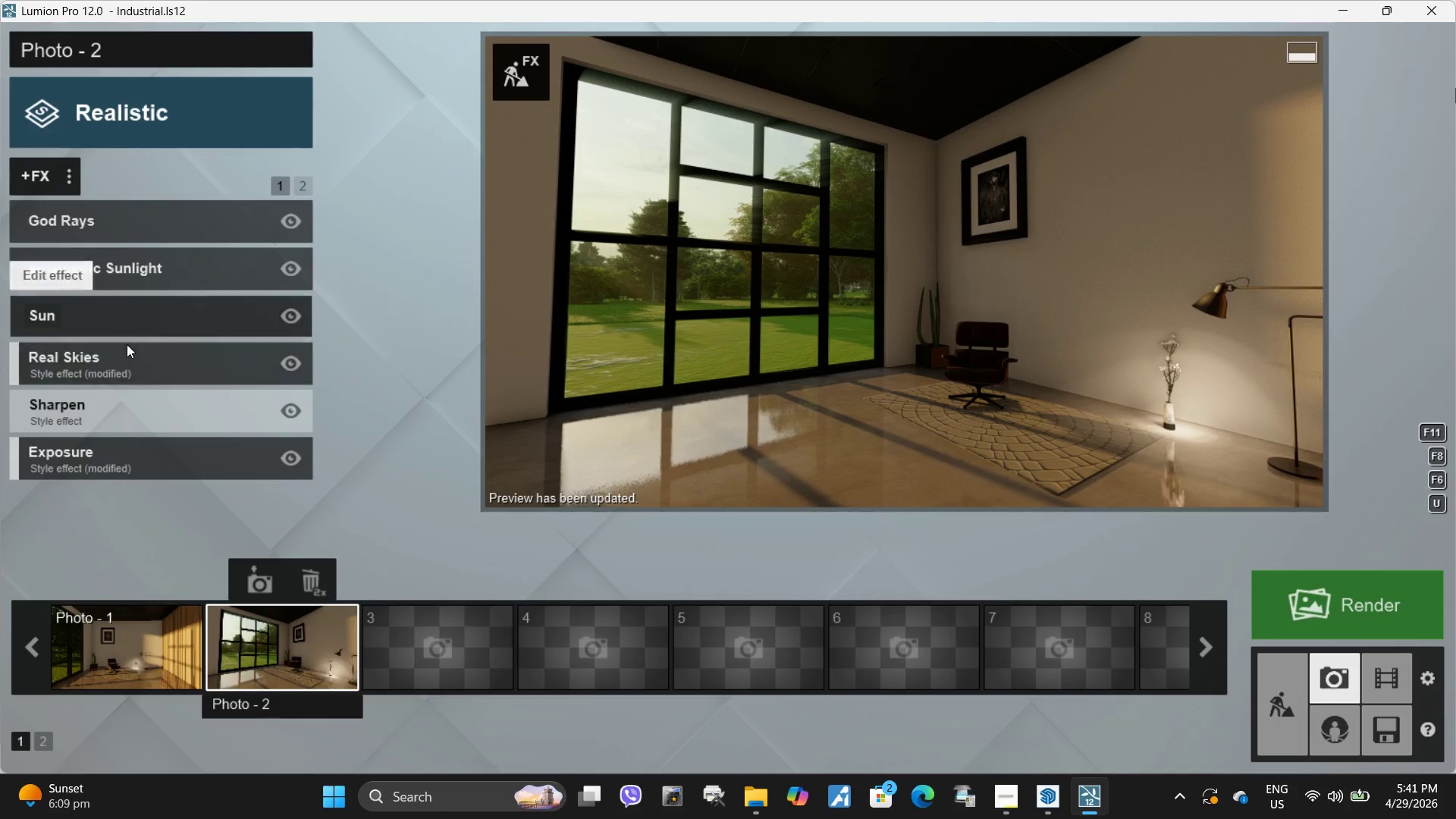 
left_click([125, 354])
 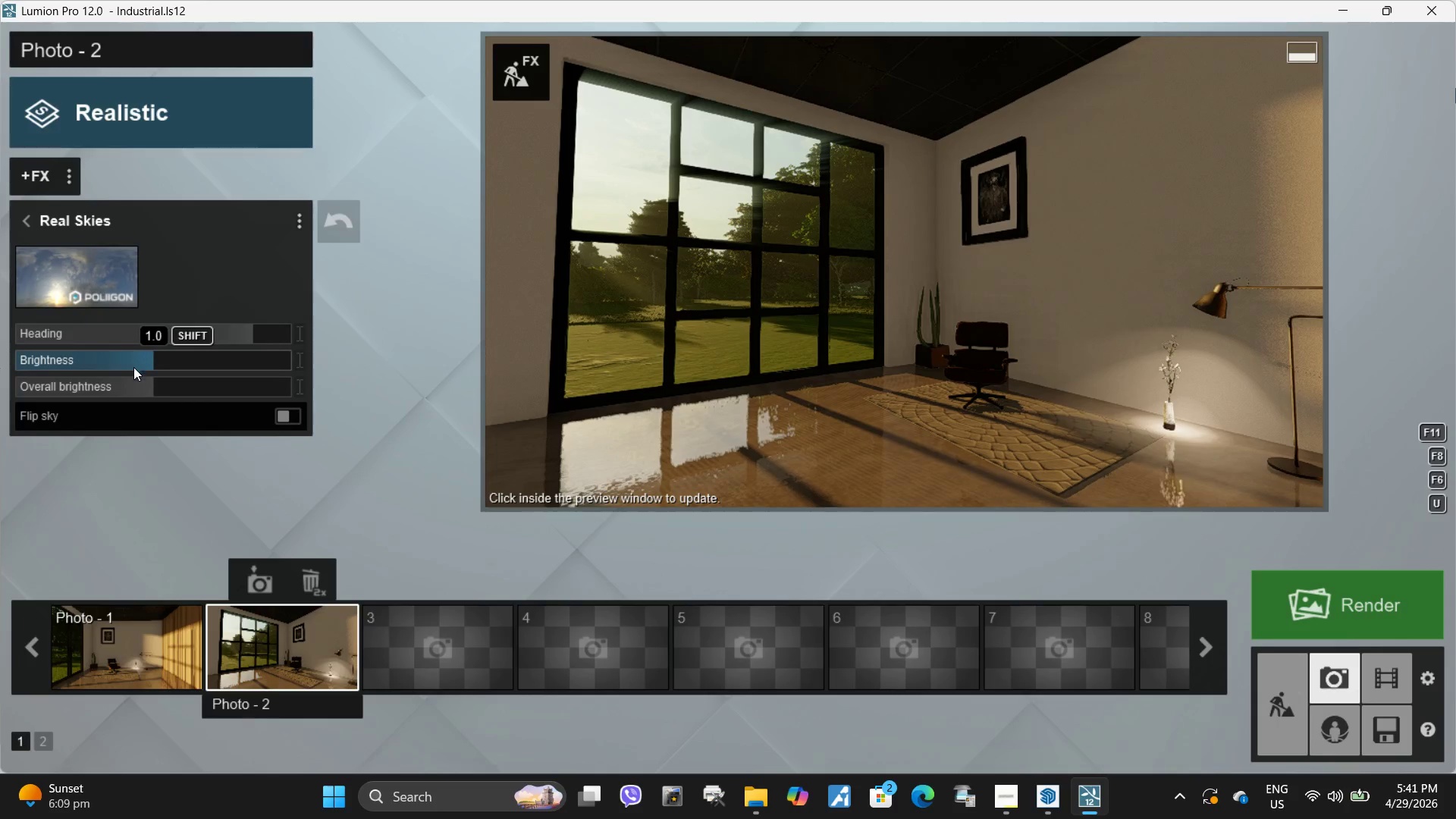 
left_click_drag(start_coordinate=[131, 388], to_coordinate=[53, 400])
 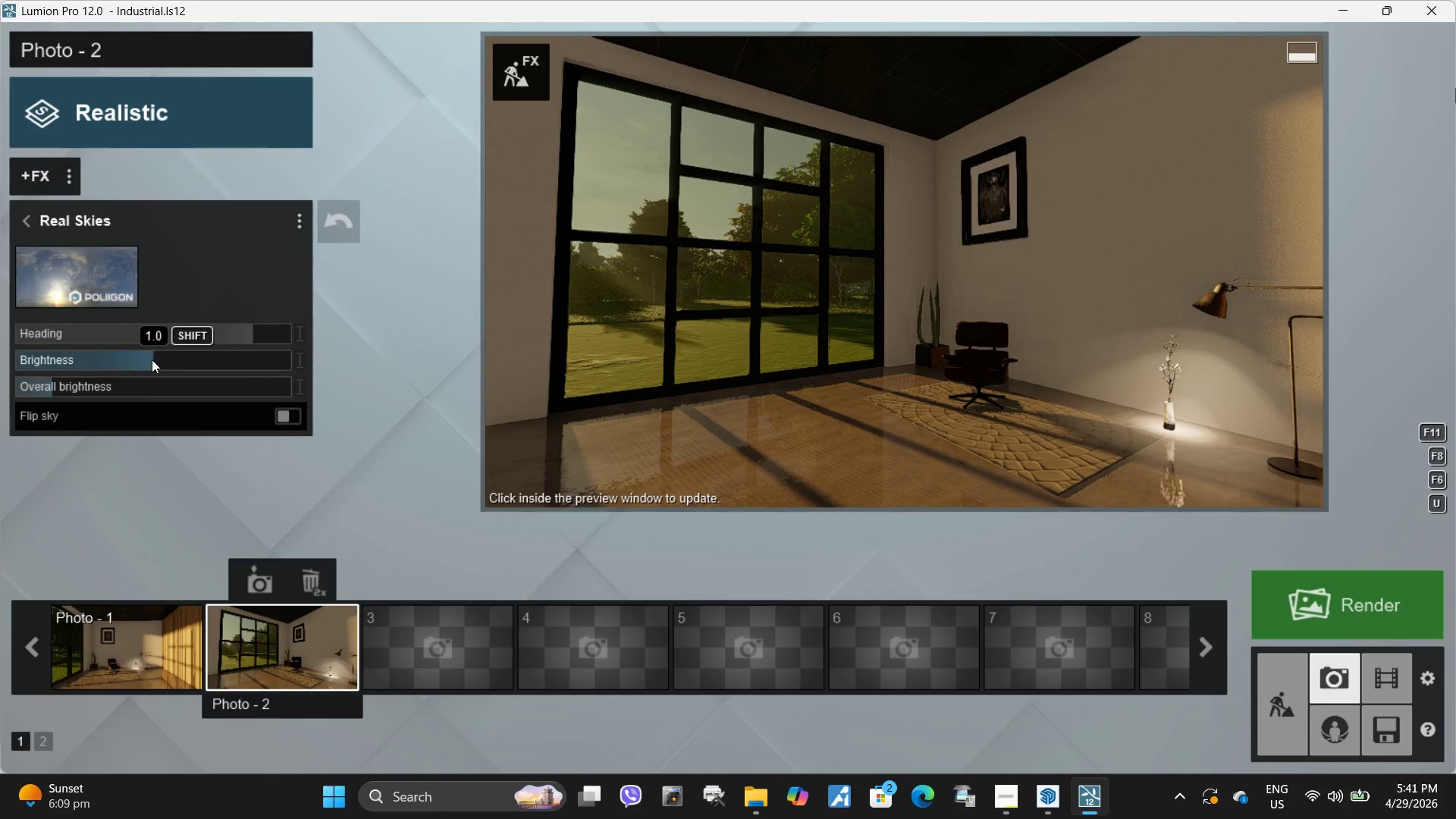 
left_click_drag(start_coordinate=[143, 359], to_coordinate=[113, 363])
 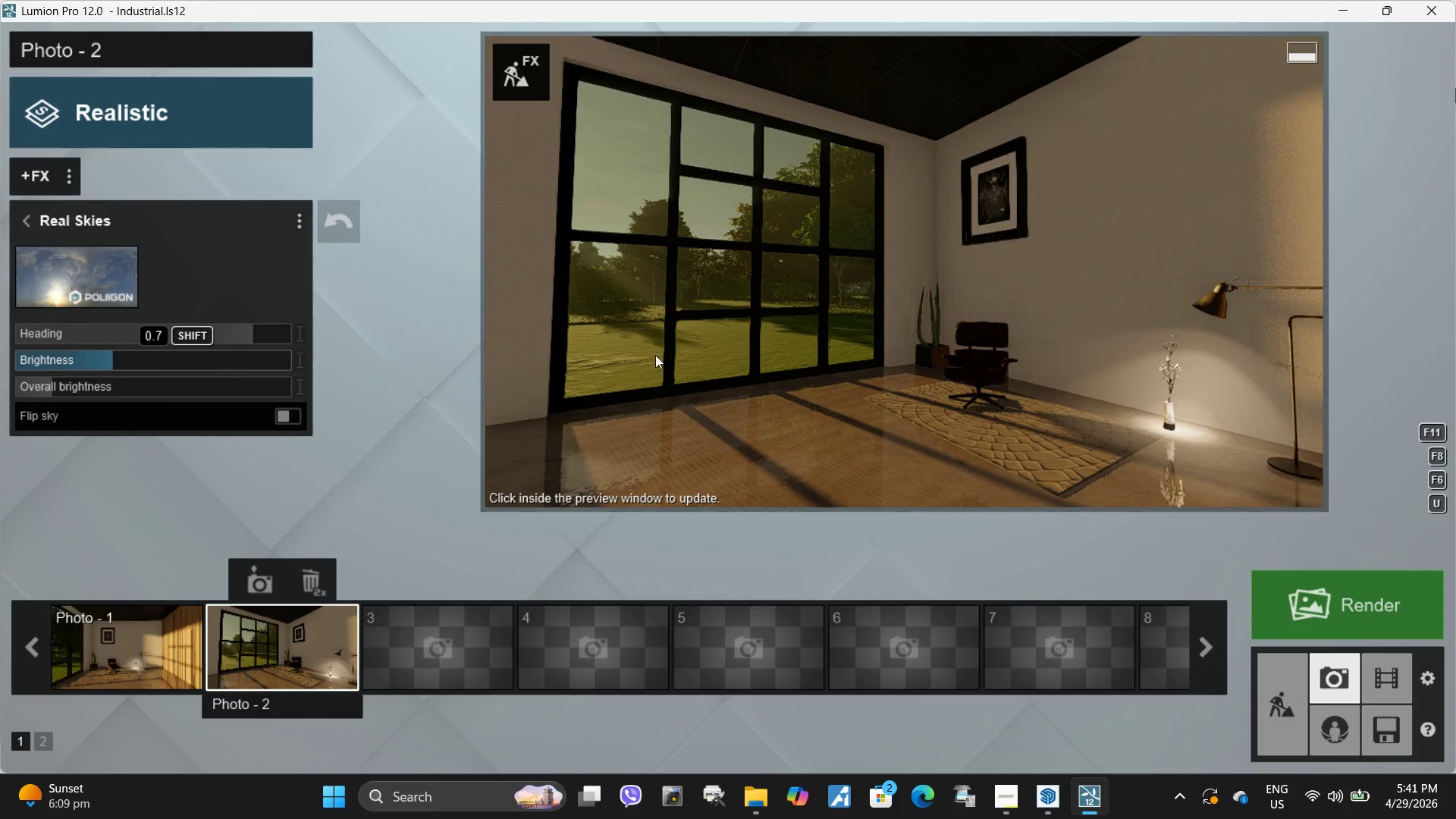 
left_click([657, 355])
 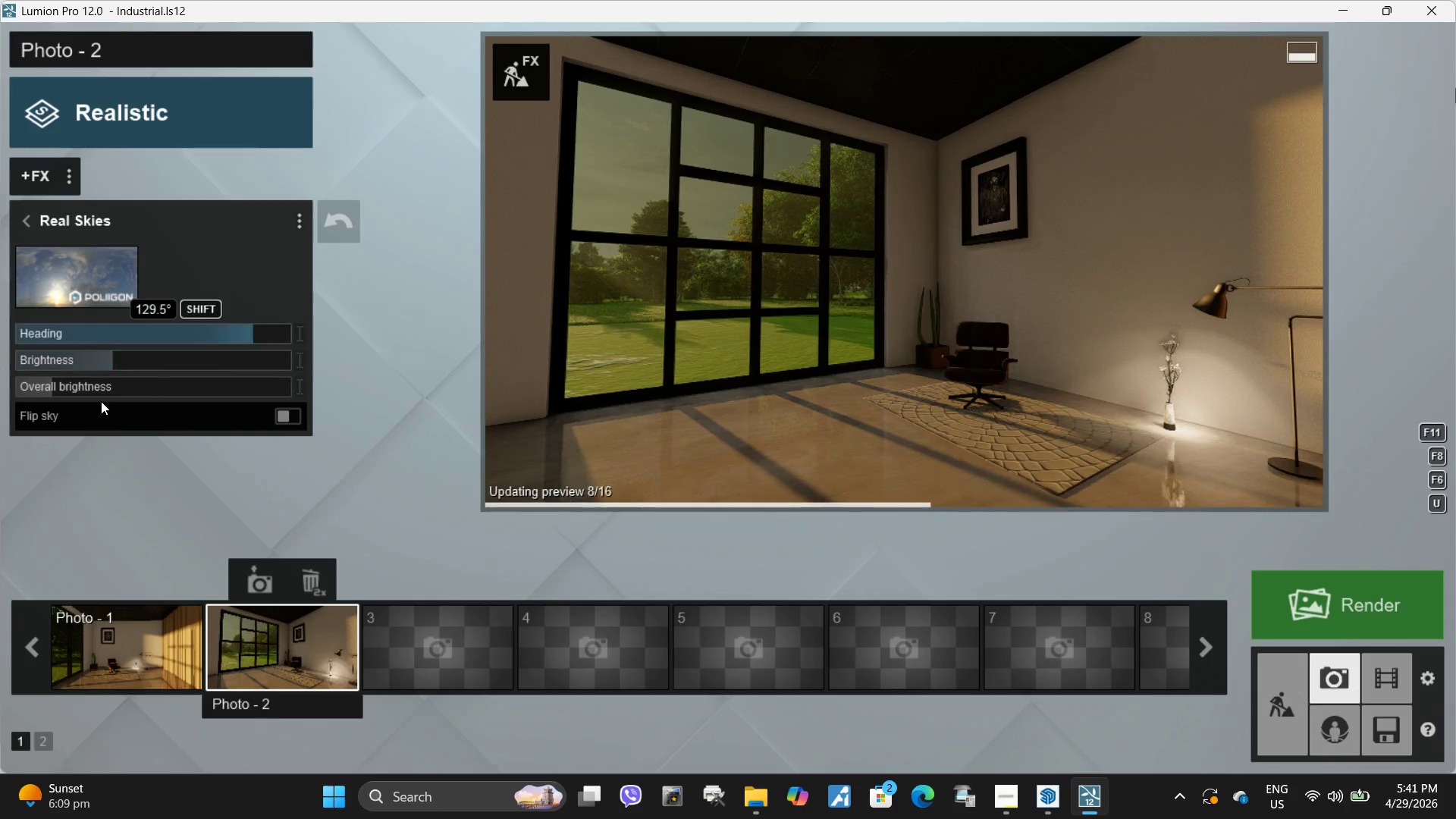 
left_click_drag(start_coordinate=[71, 389], to_coordinate=[77, 387])
 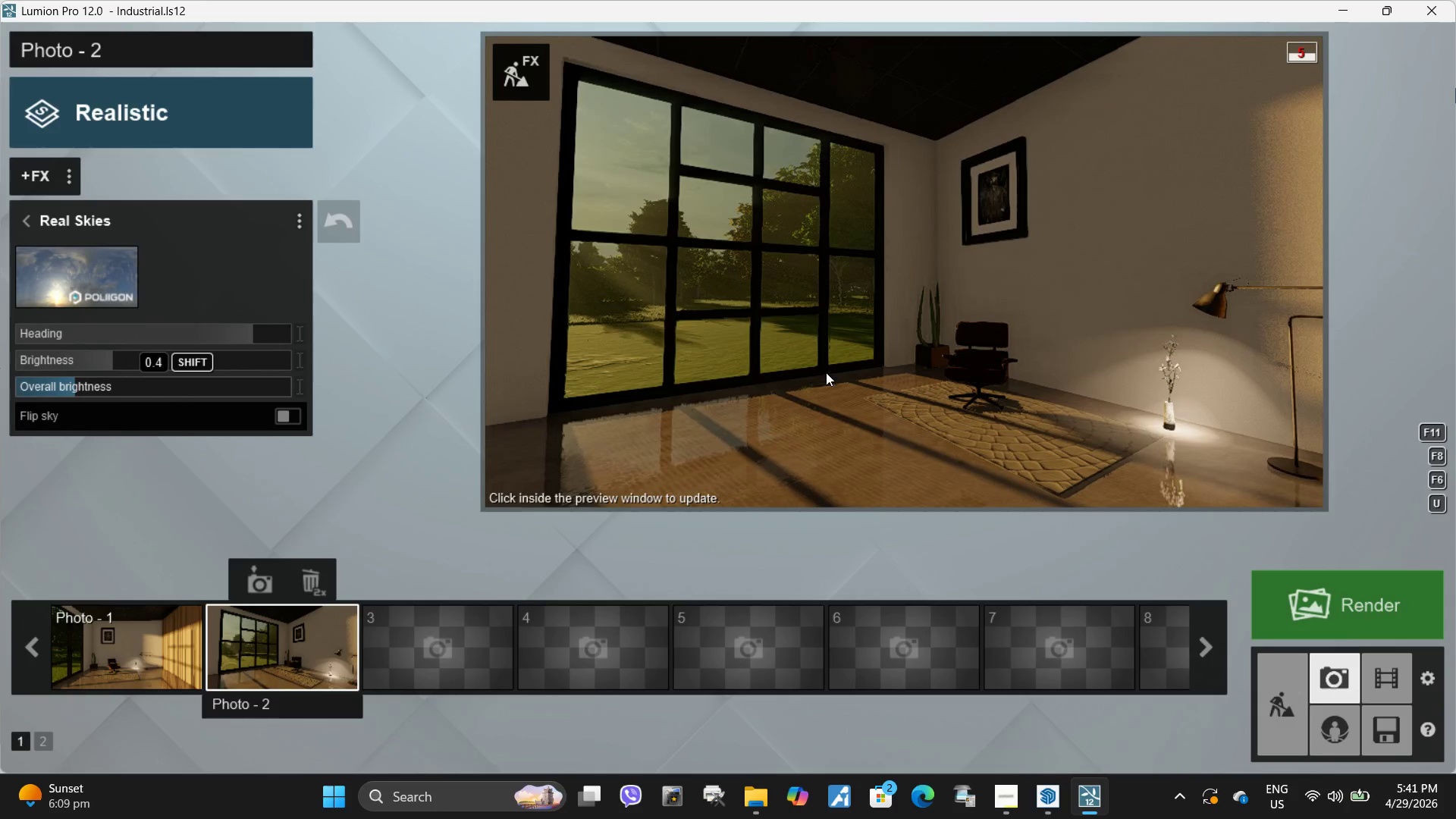 
left_click([826, 372])
 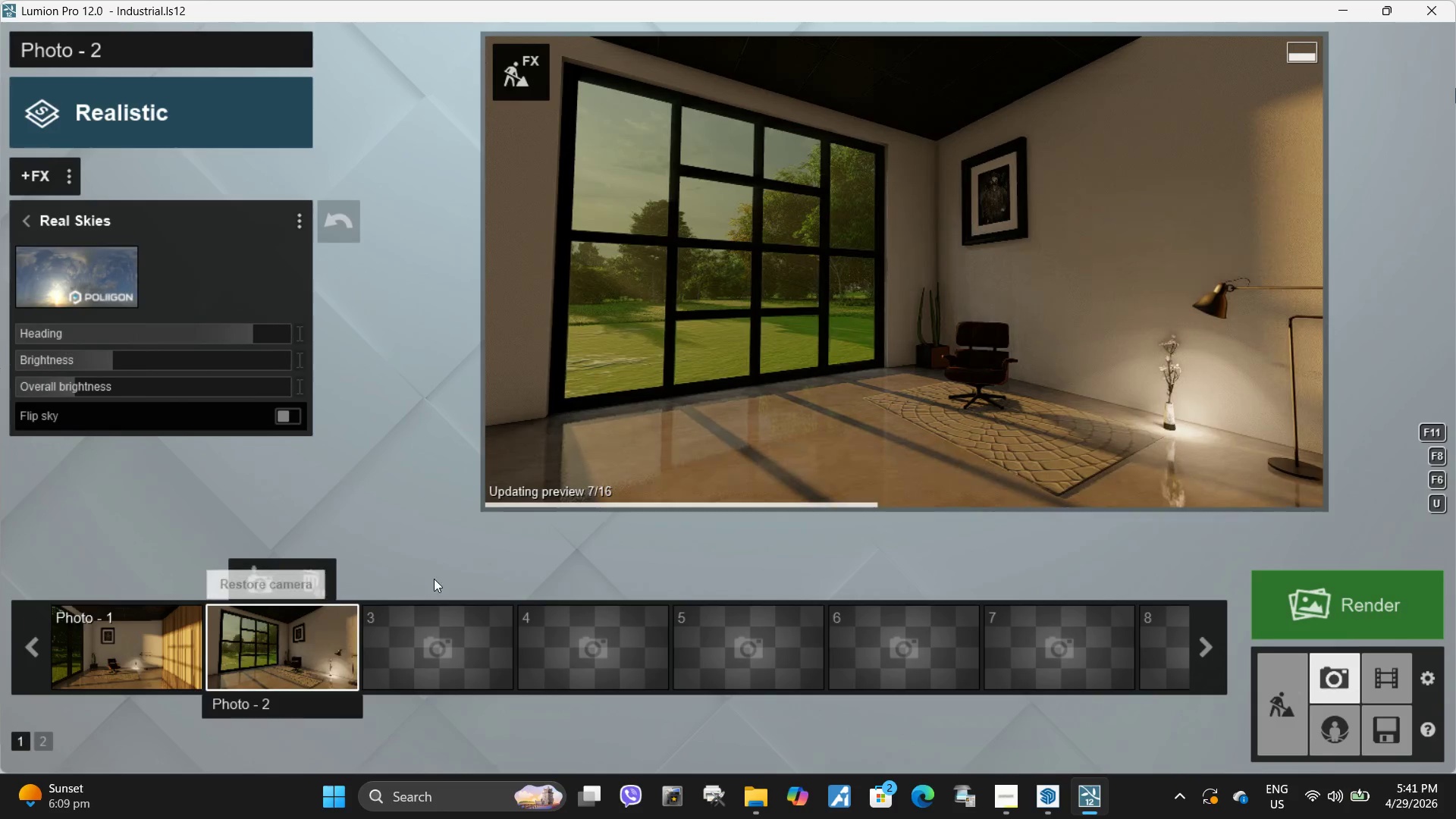 
left_click([162, 629])
 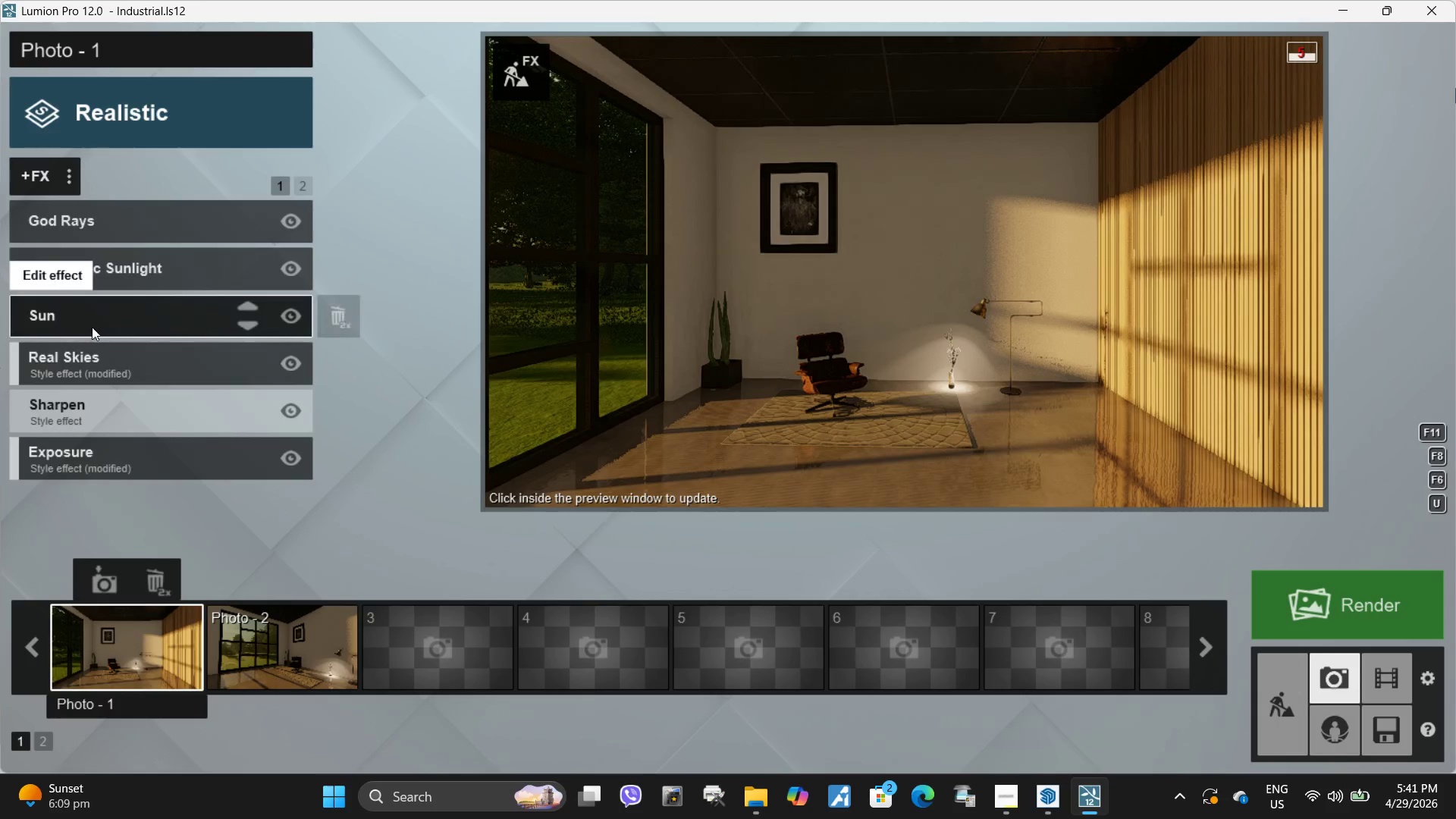 
left_click([90, 372])
 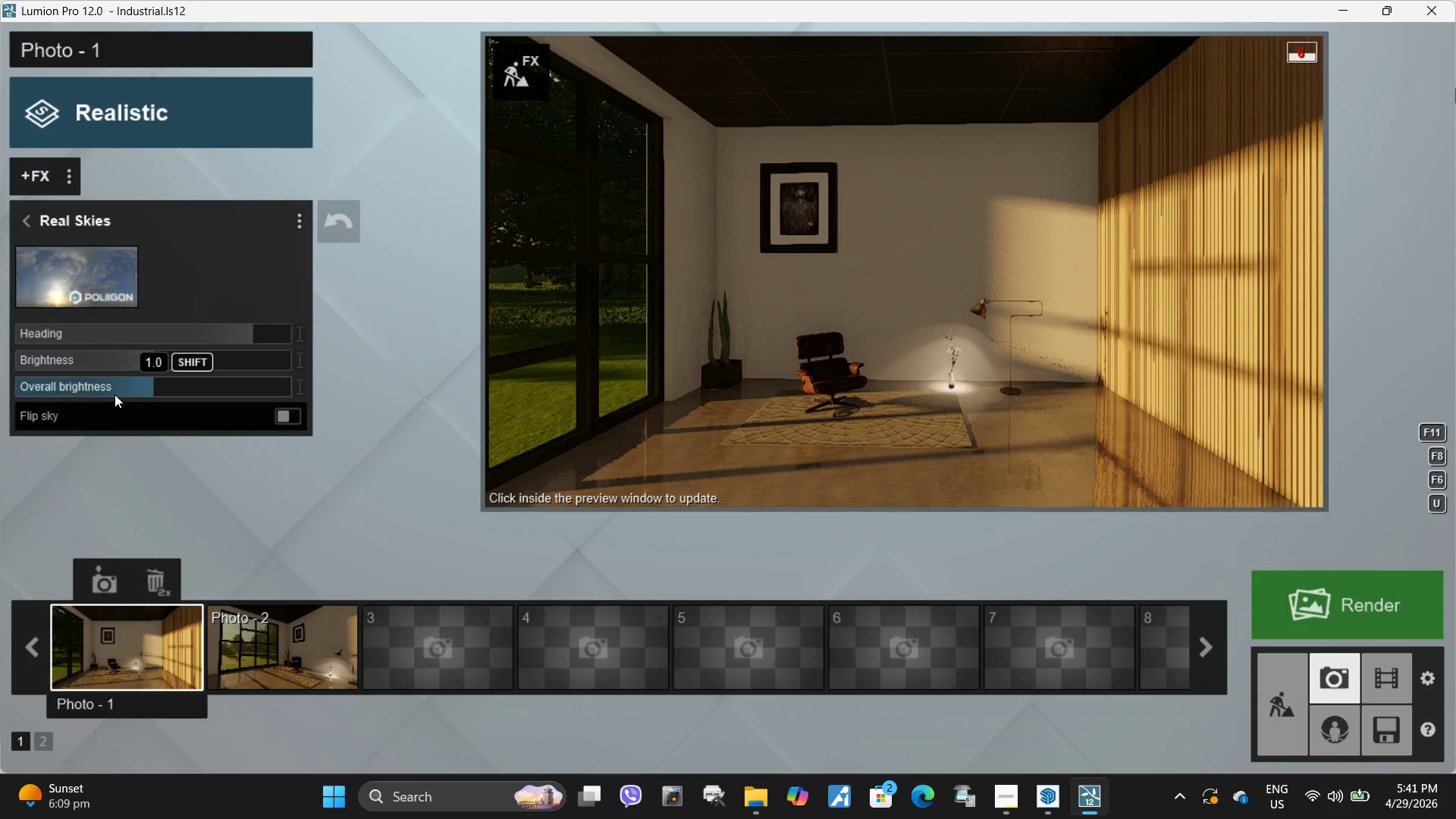 
left_click_drag(start_coordinate=[115, 395], to_coordinate=[102, 397])
 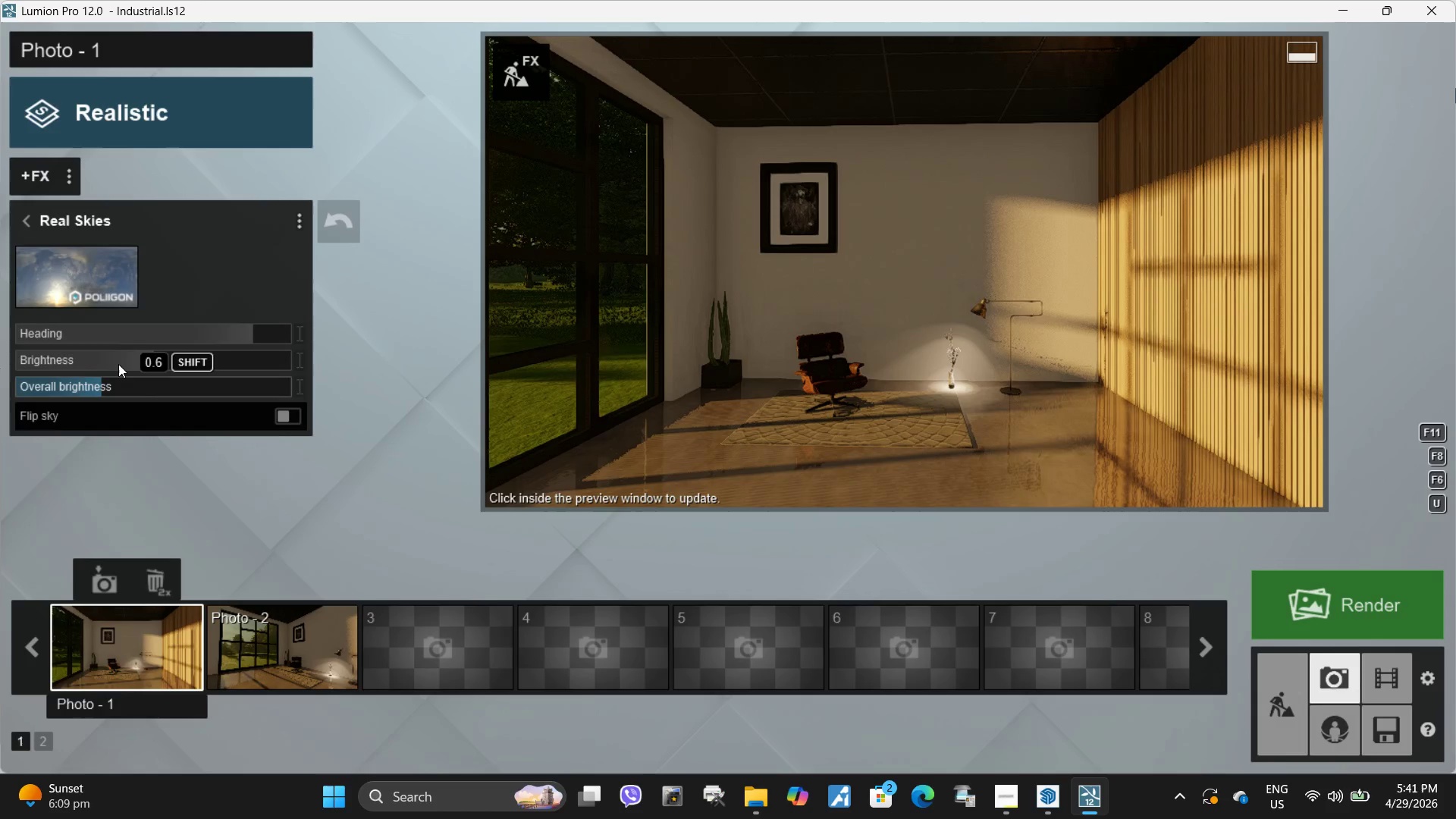 
left_click_drag(start_coordinate=[122, 364], to_coordinate=[115, 366])
 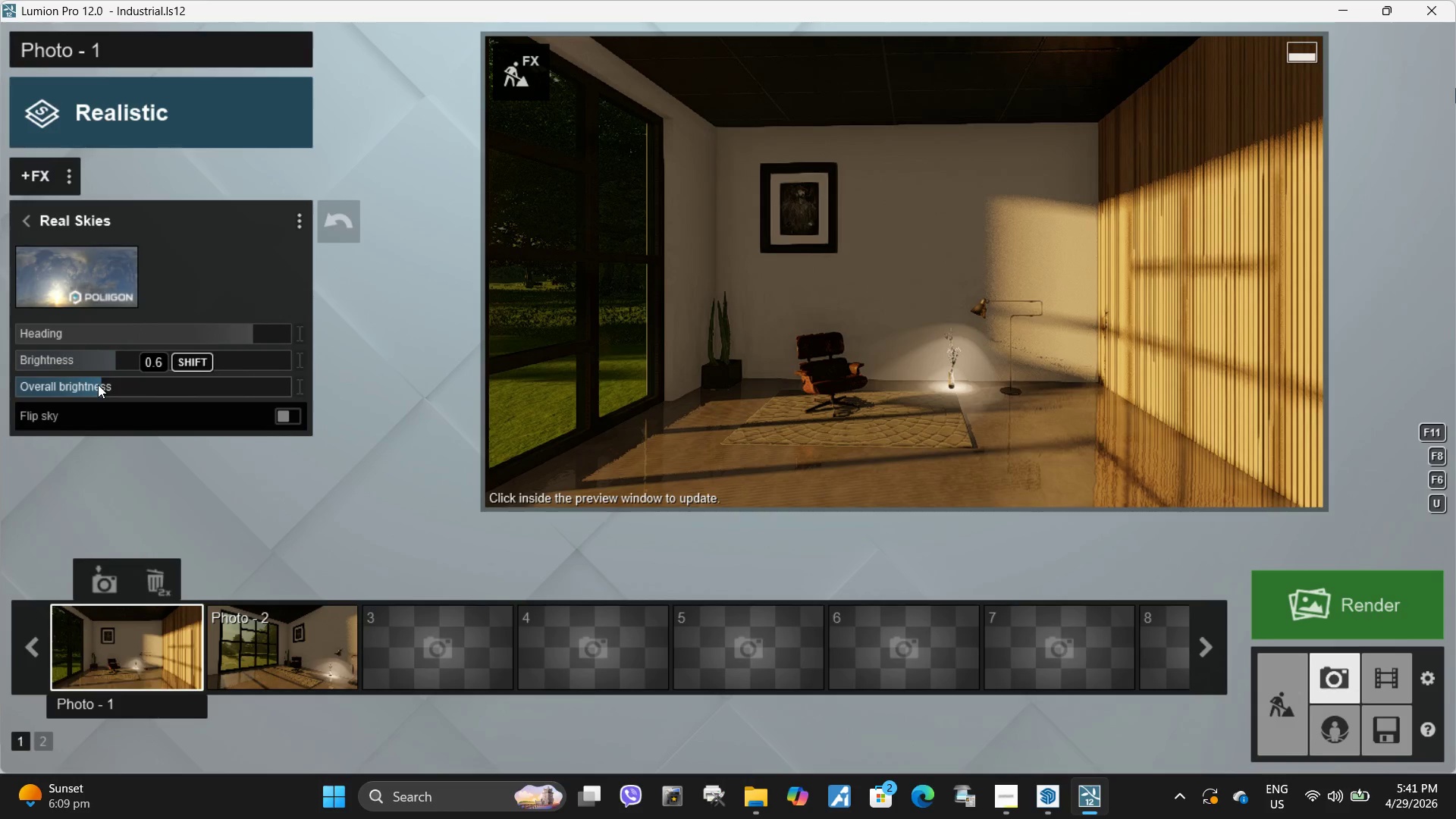 
left_click_drag(start_coordinate=[94, 384], to_coordinate=[33, 388])
 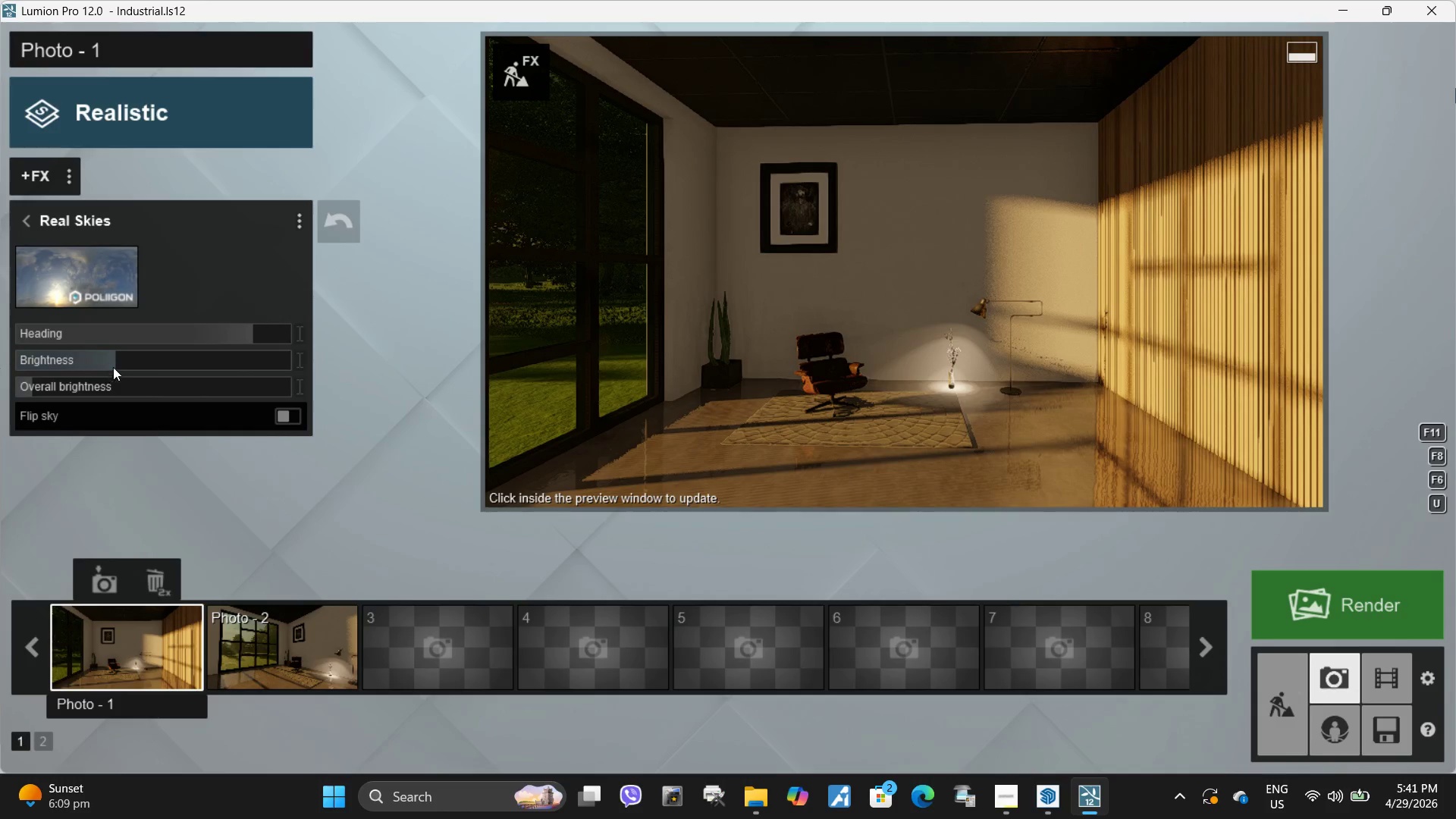 
left_click([776, 336])
 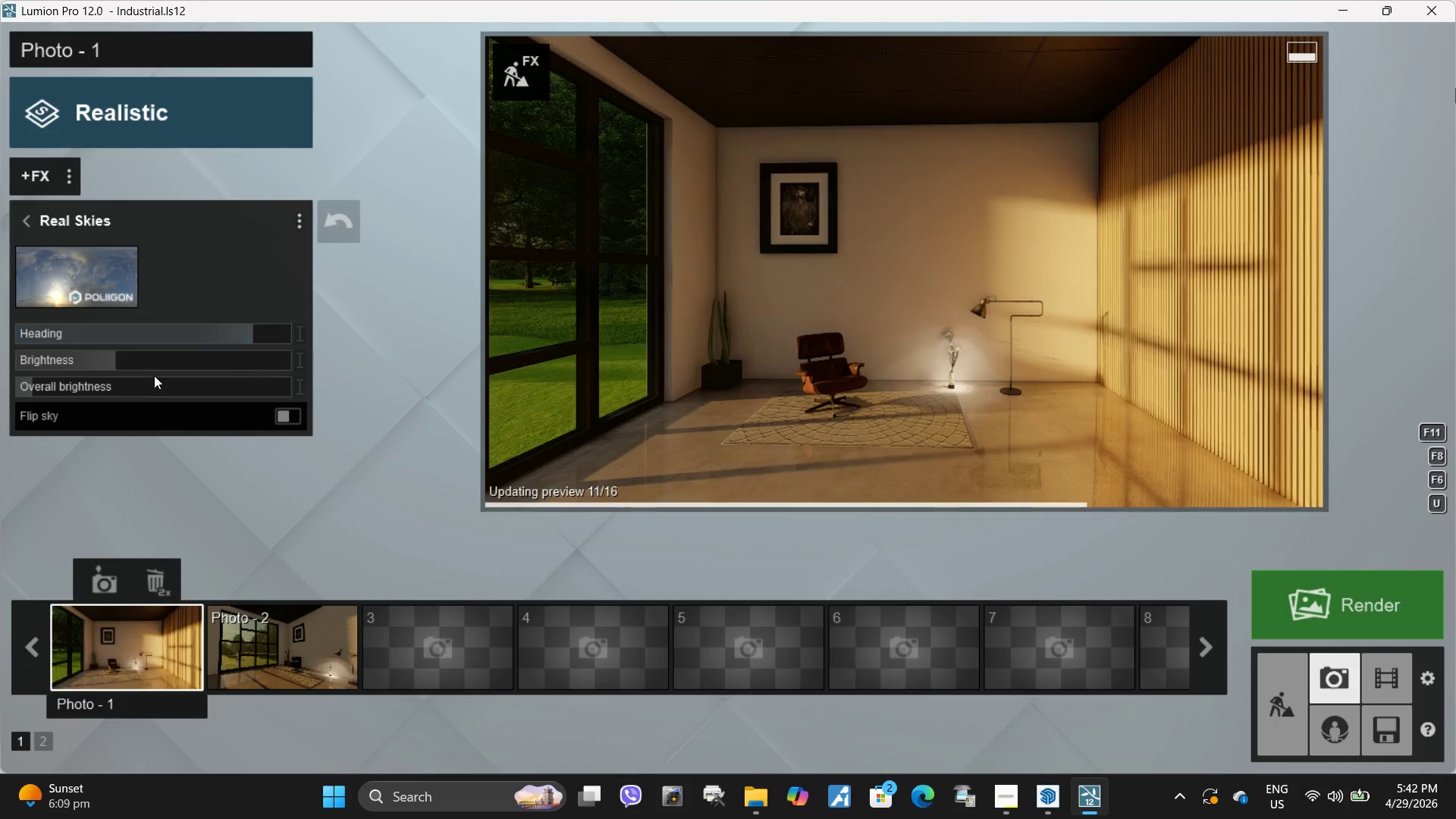 
left_click_drag(start_coordinate=[124, 359], to_coordinate=[83, 352])
 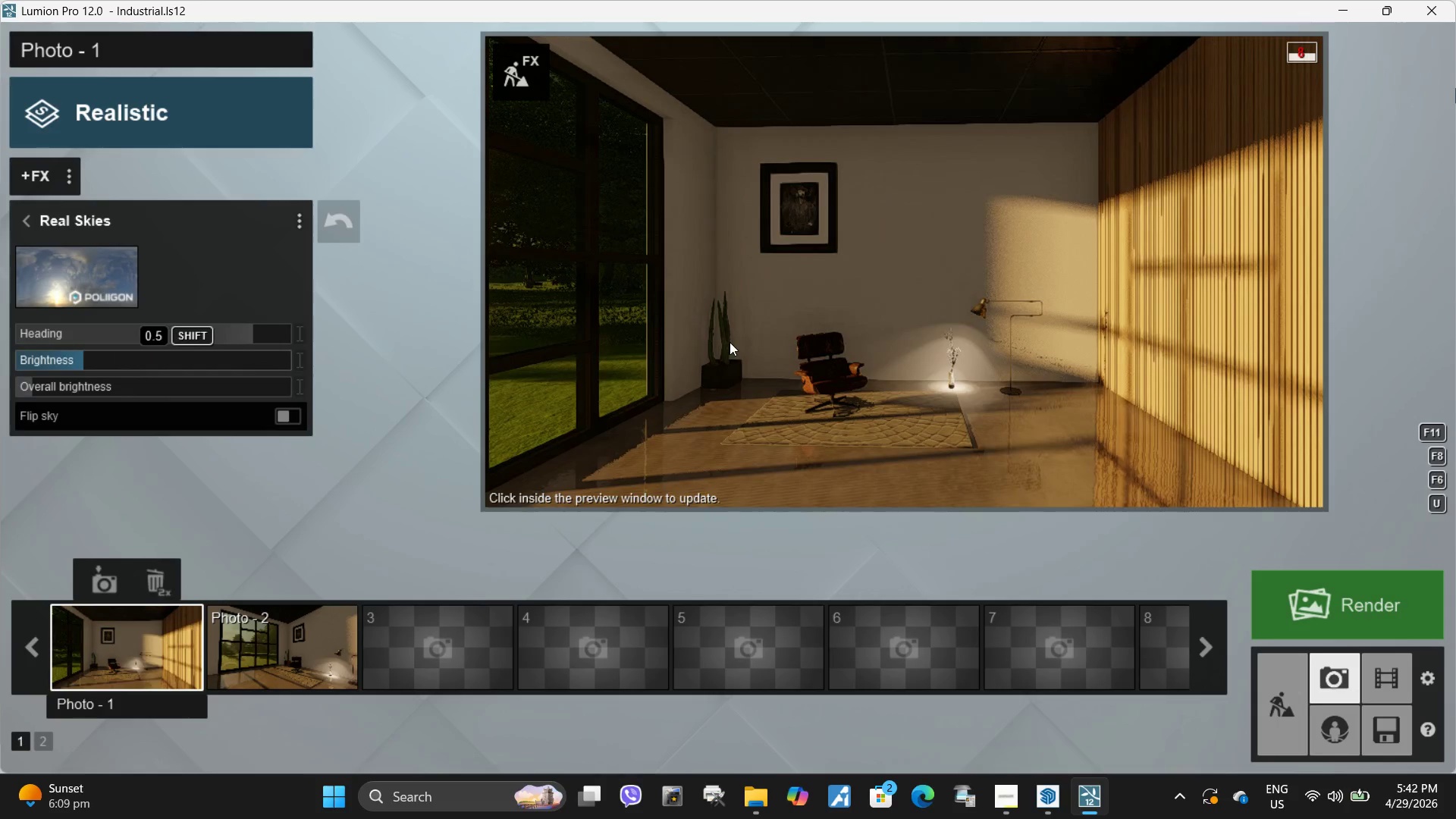 
left_click([755, 337])
 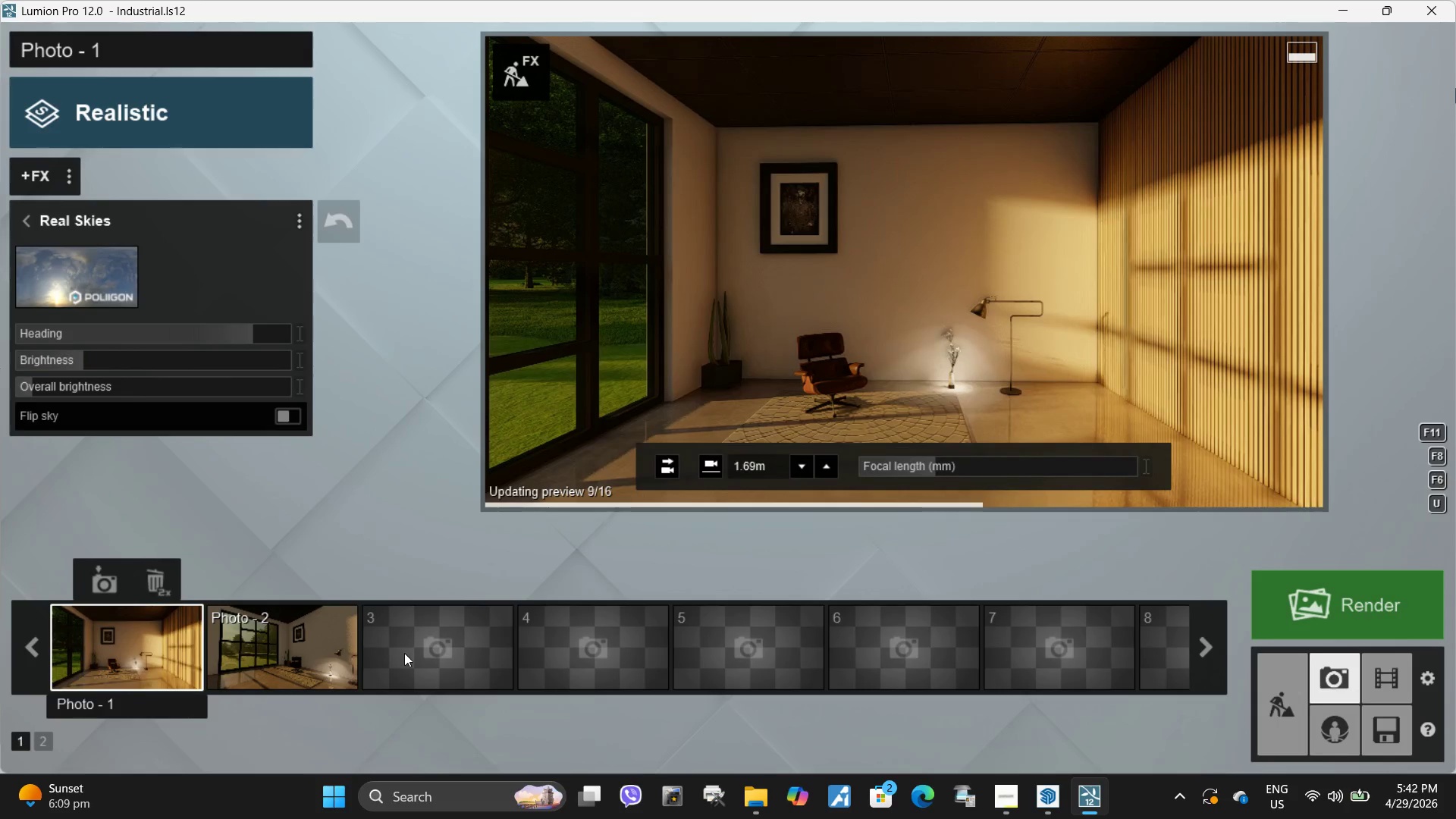 
left_click([430, 654])
 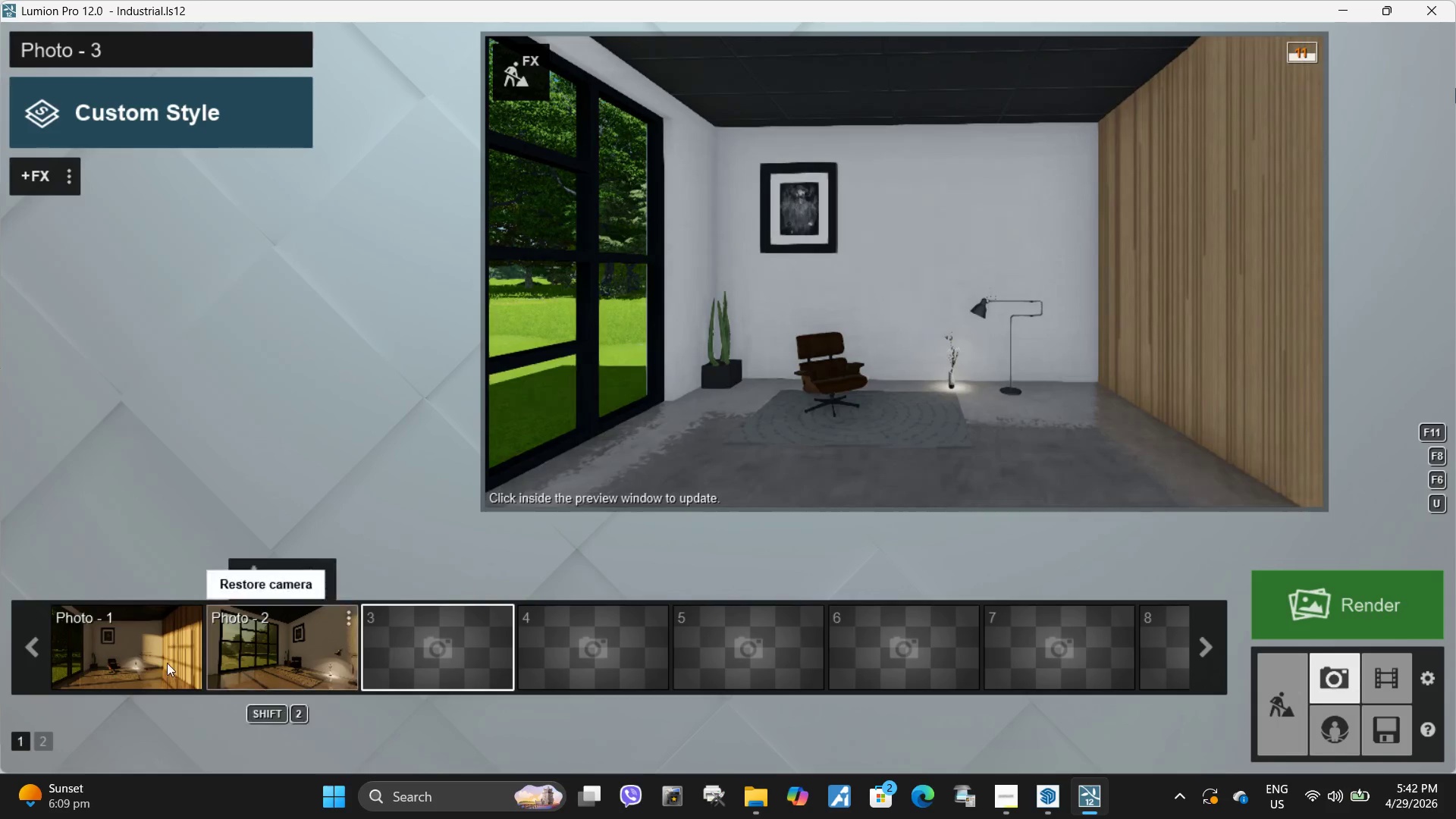 
left_click([145, 674])
 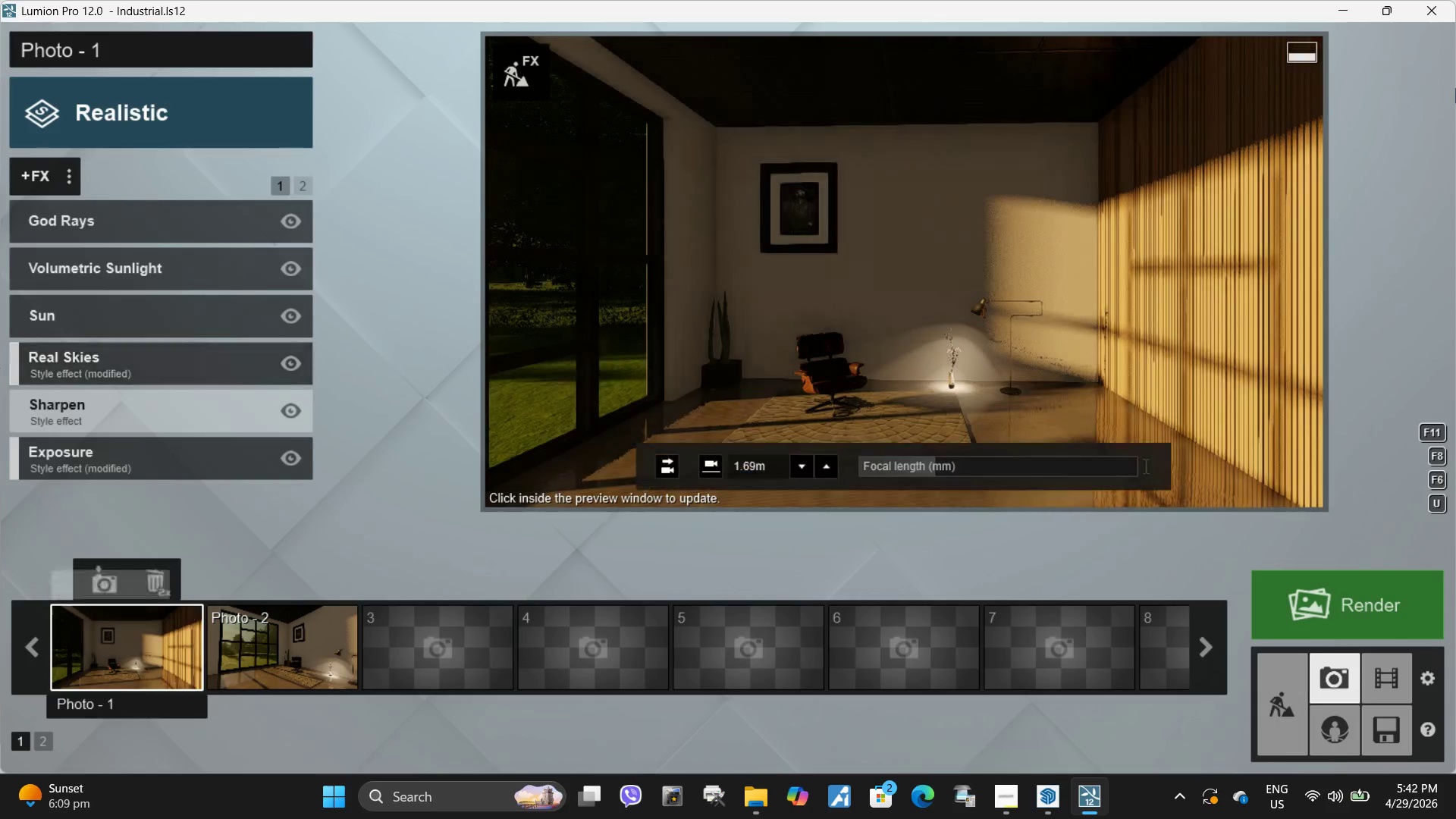 
hold_key(key=W, duration=0.88)
 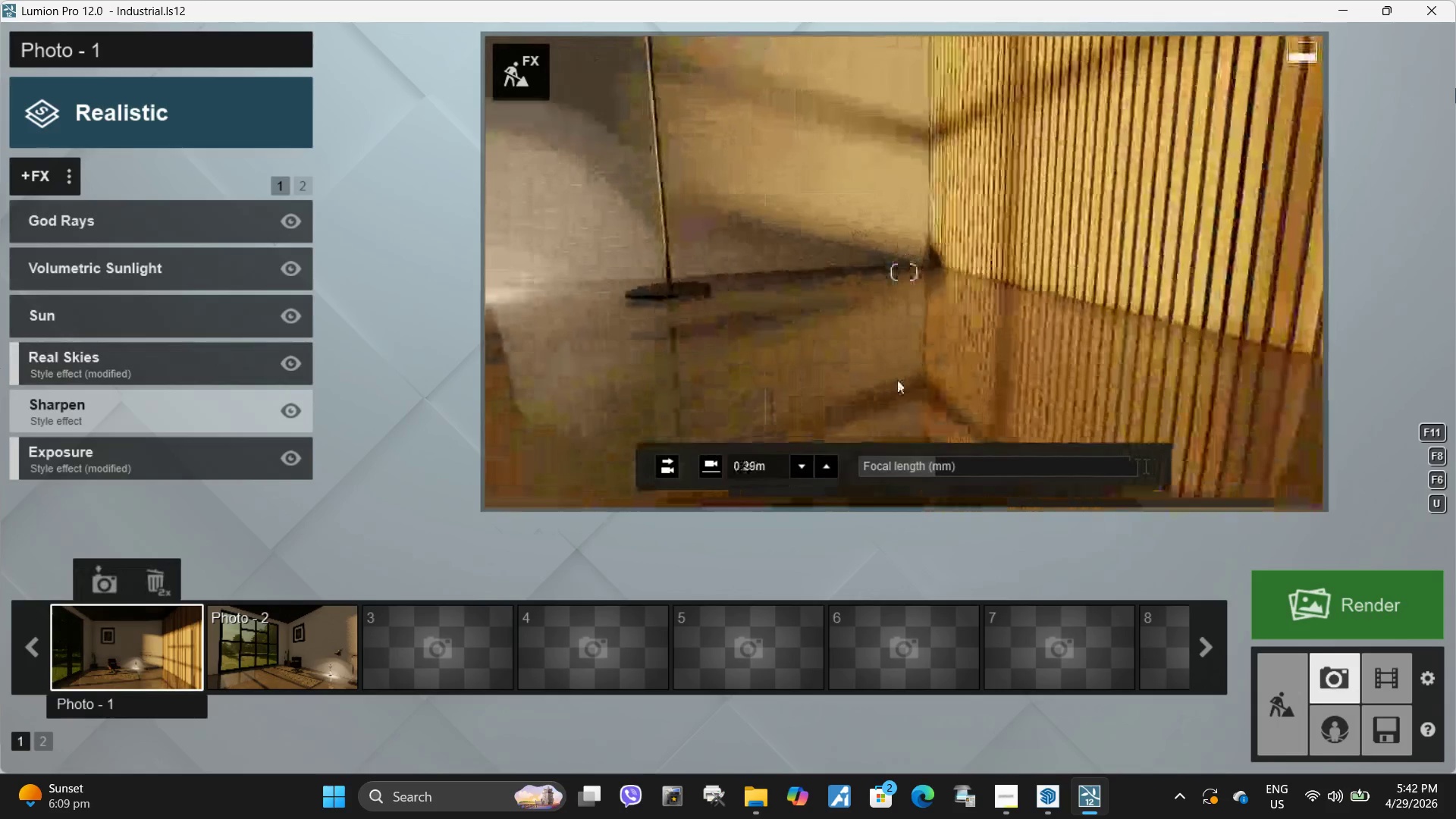 
type(eewqwsws)
 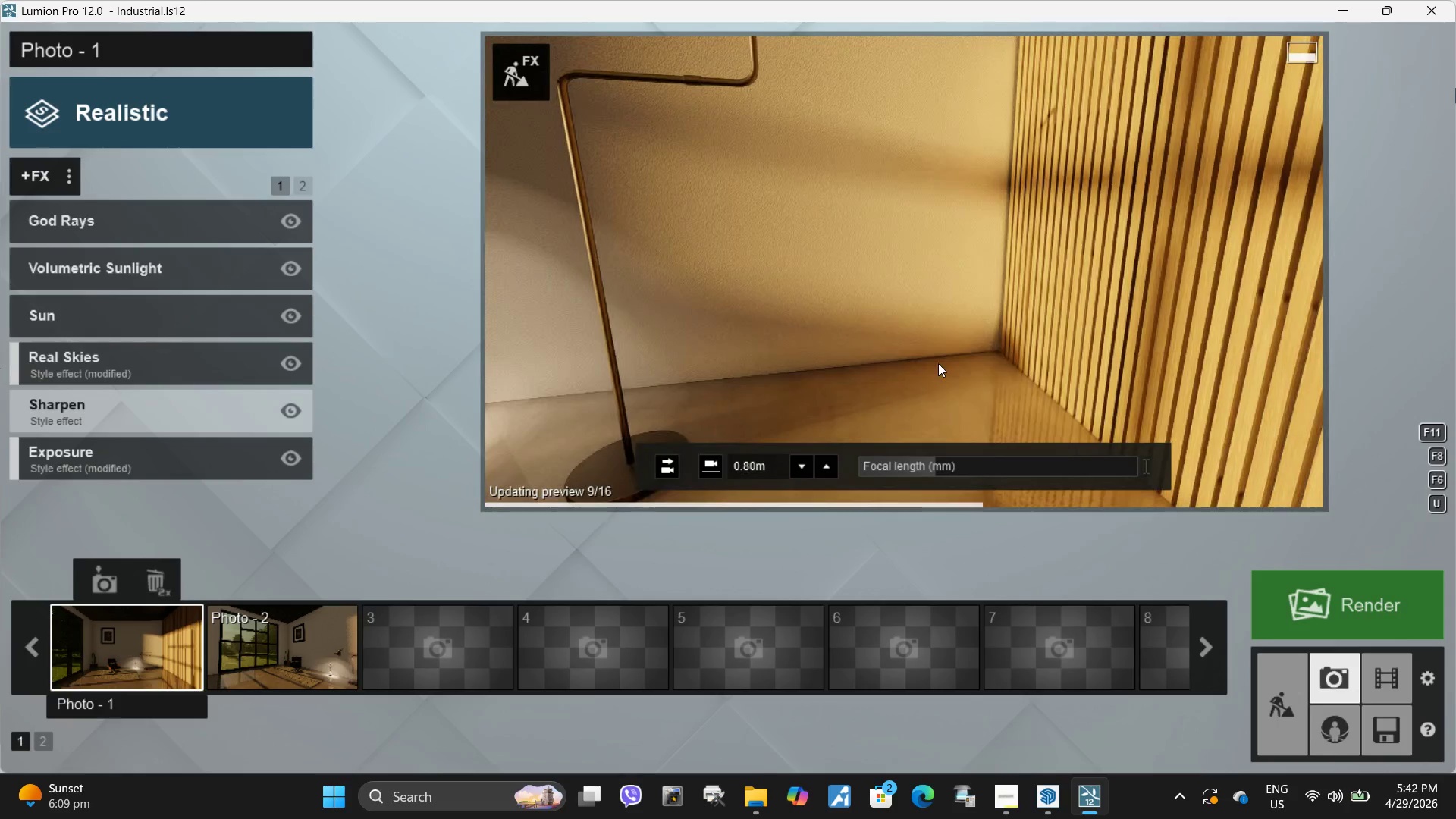 
left_click([299, 652])
 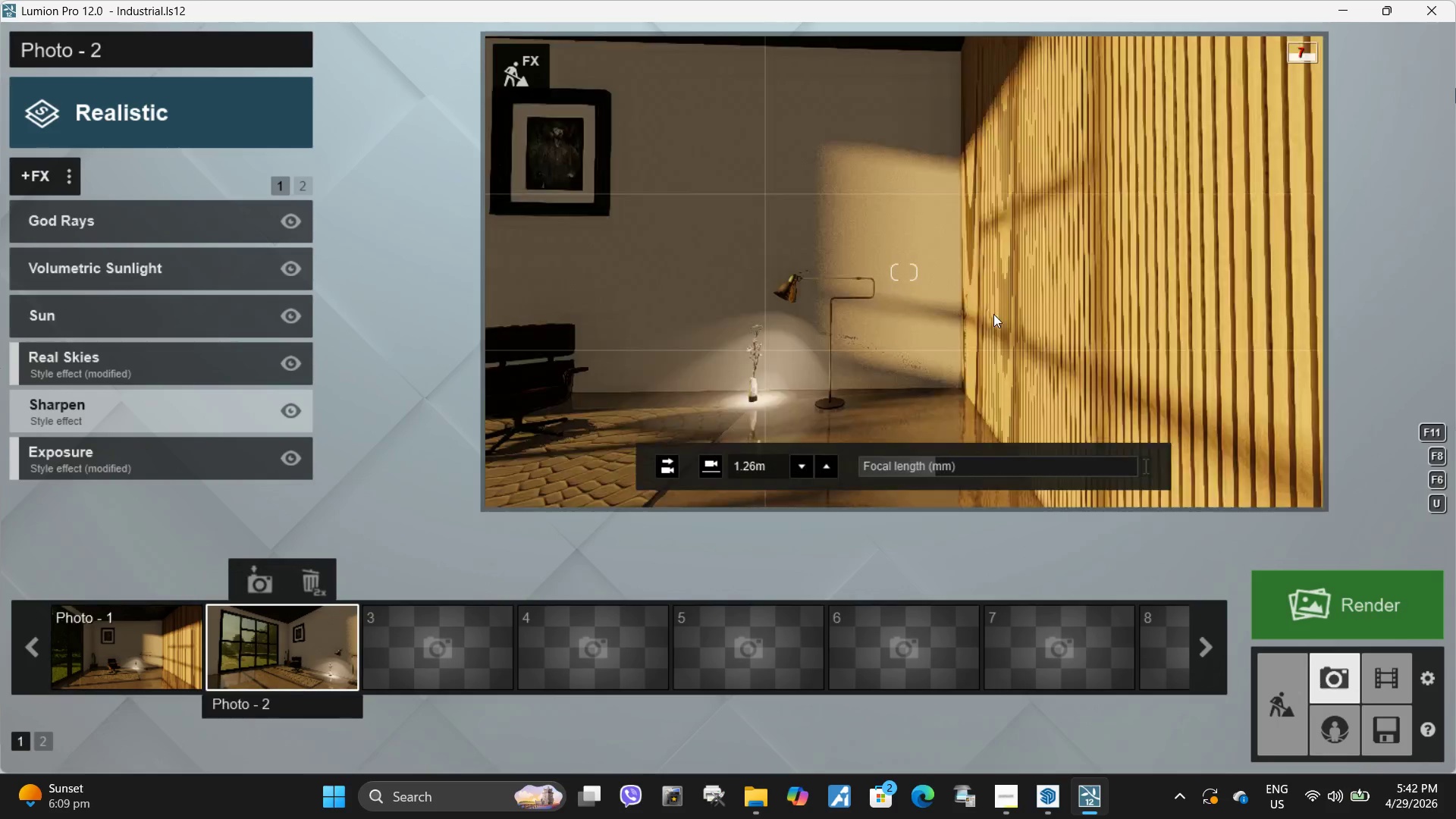 
type(wwwwwasd)
 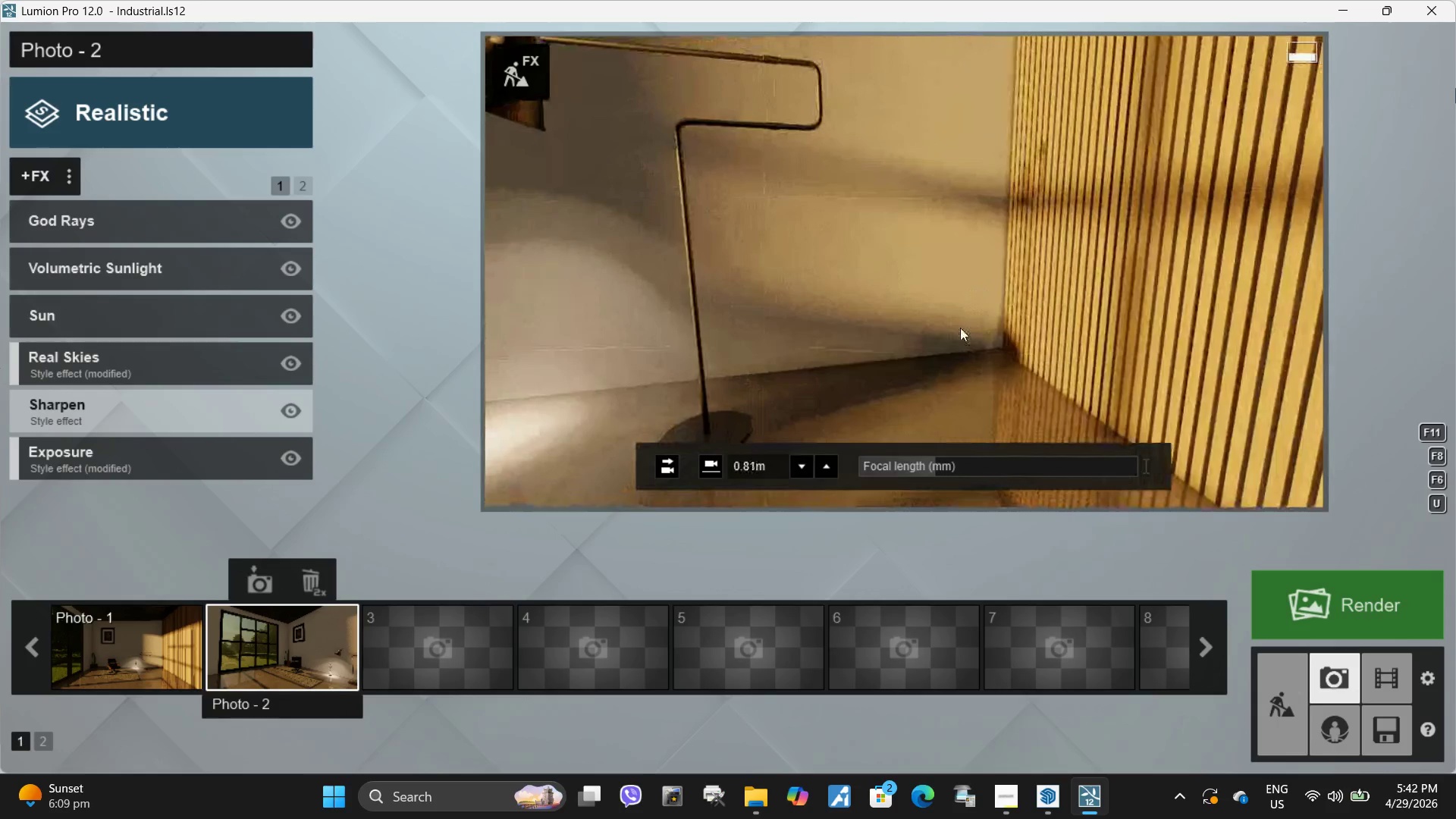 
left_click([956, 334])
 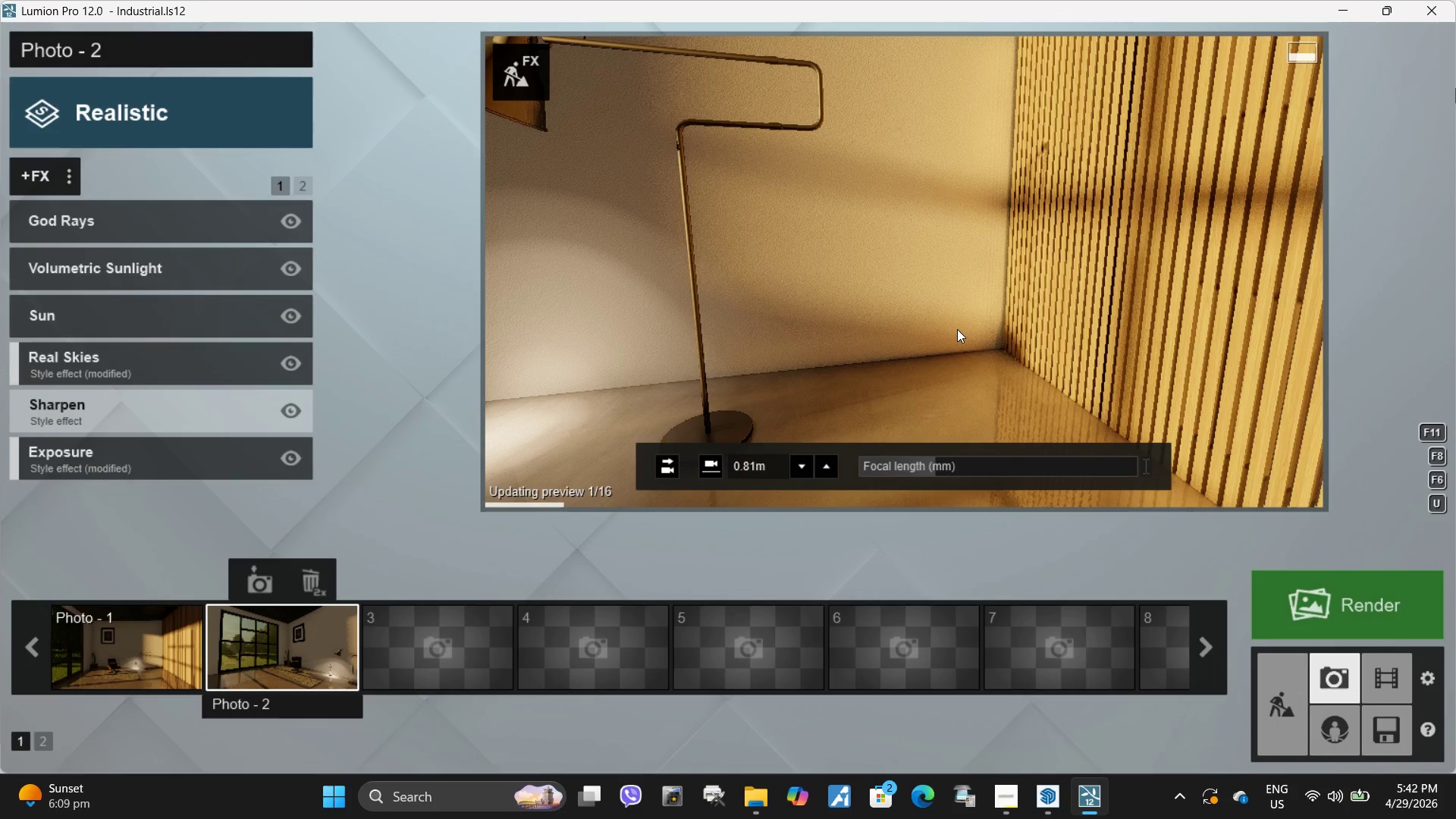 
left_click([957, 329])
 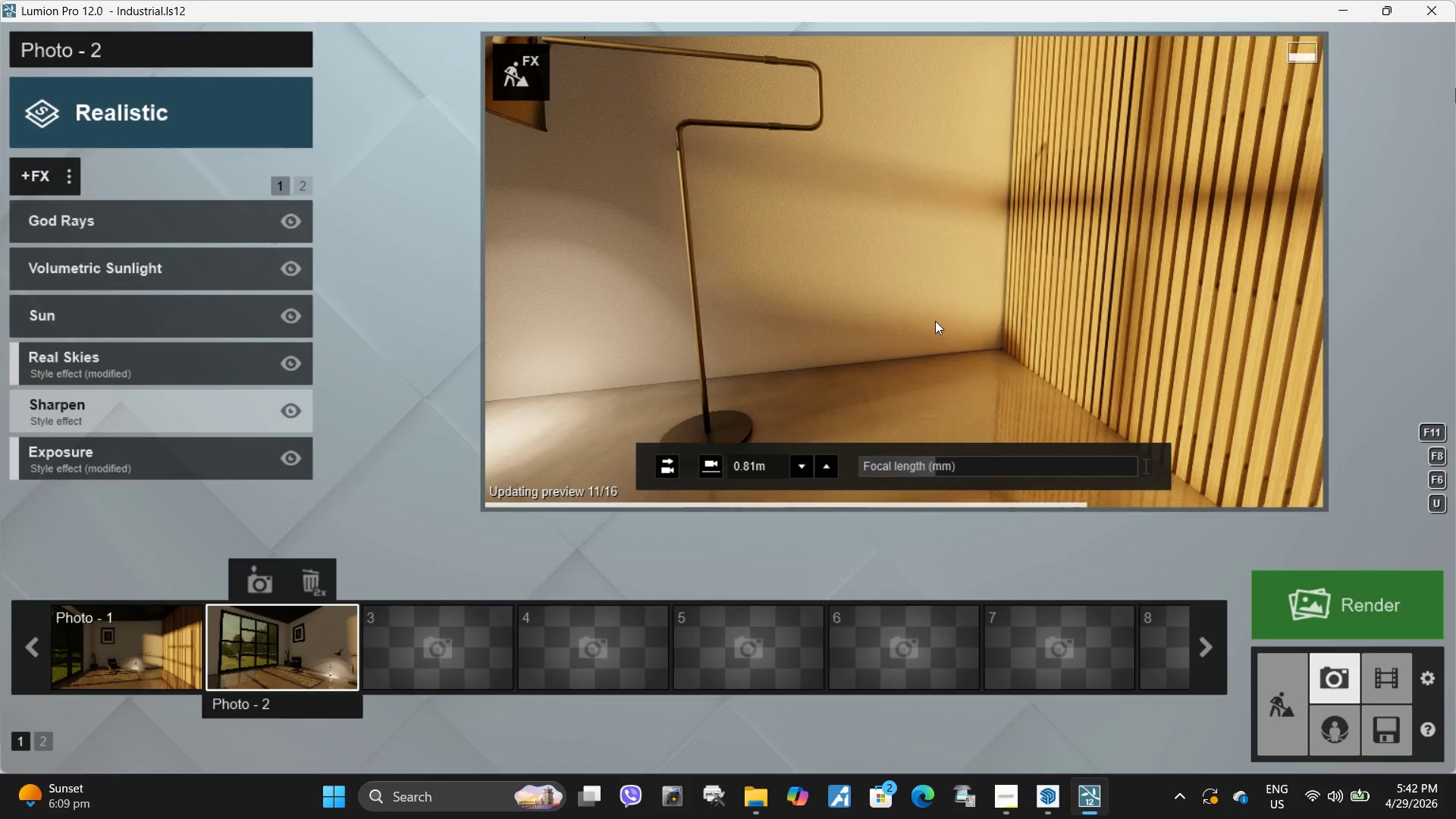 
key(W)
 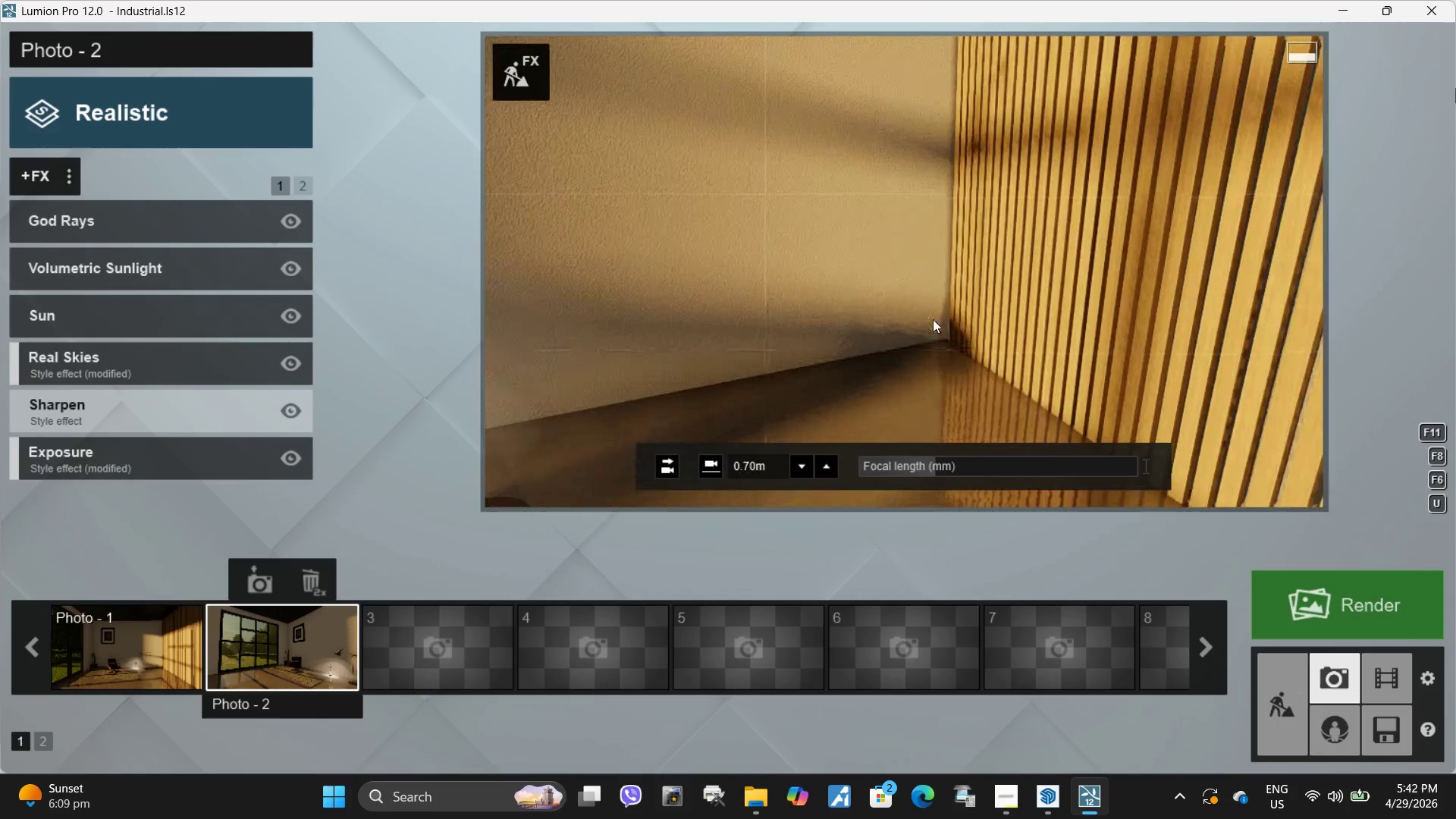 
type(ws)
 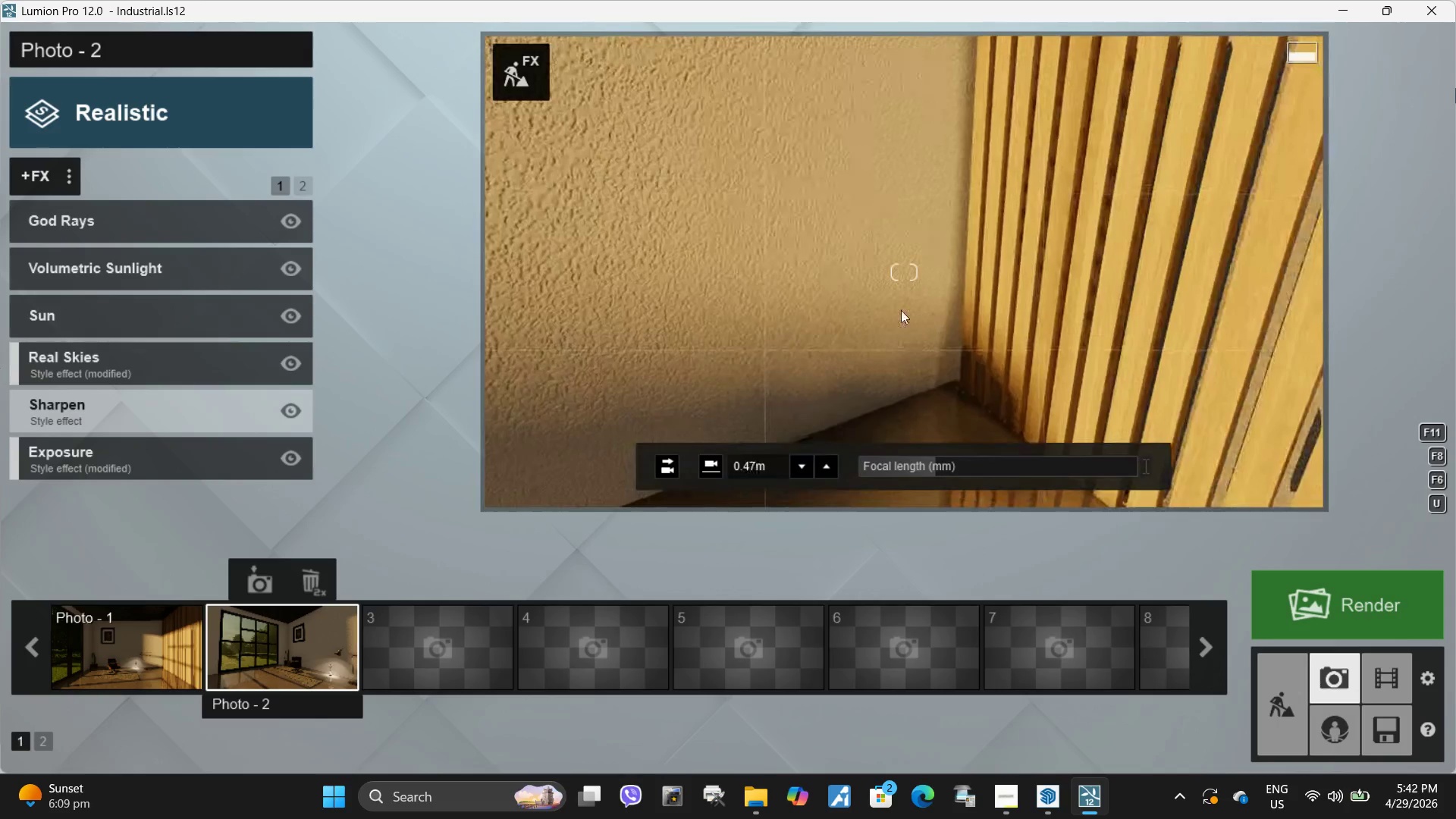 
type(dsssd)
 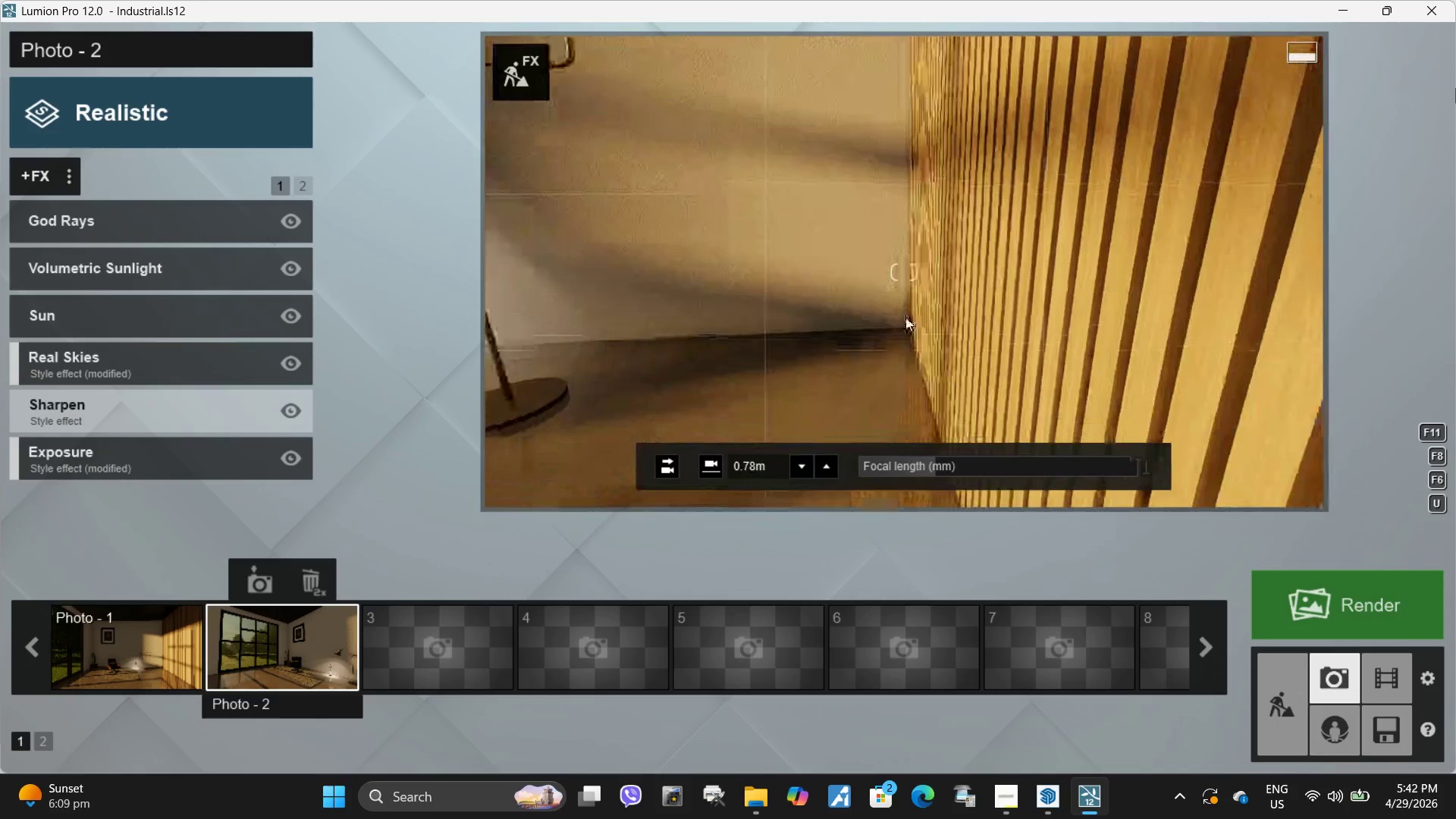 
type(waa)
 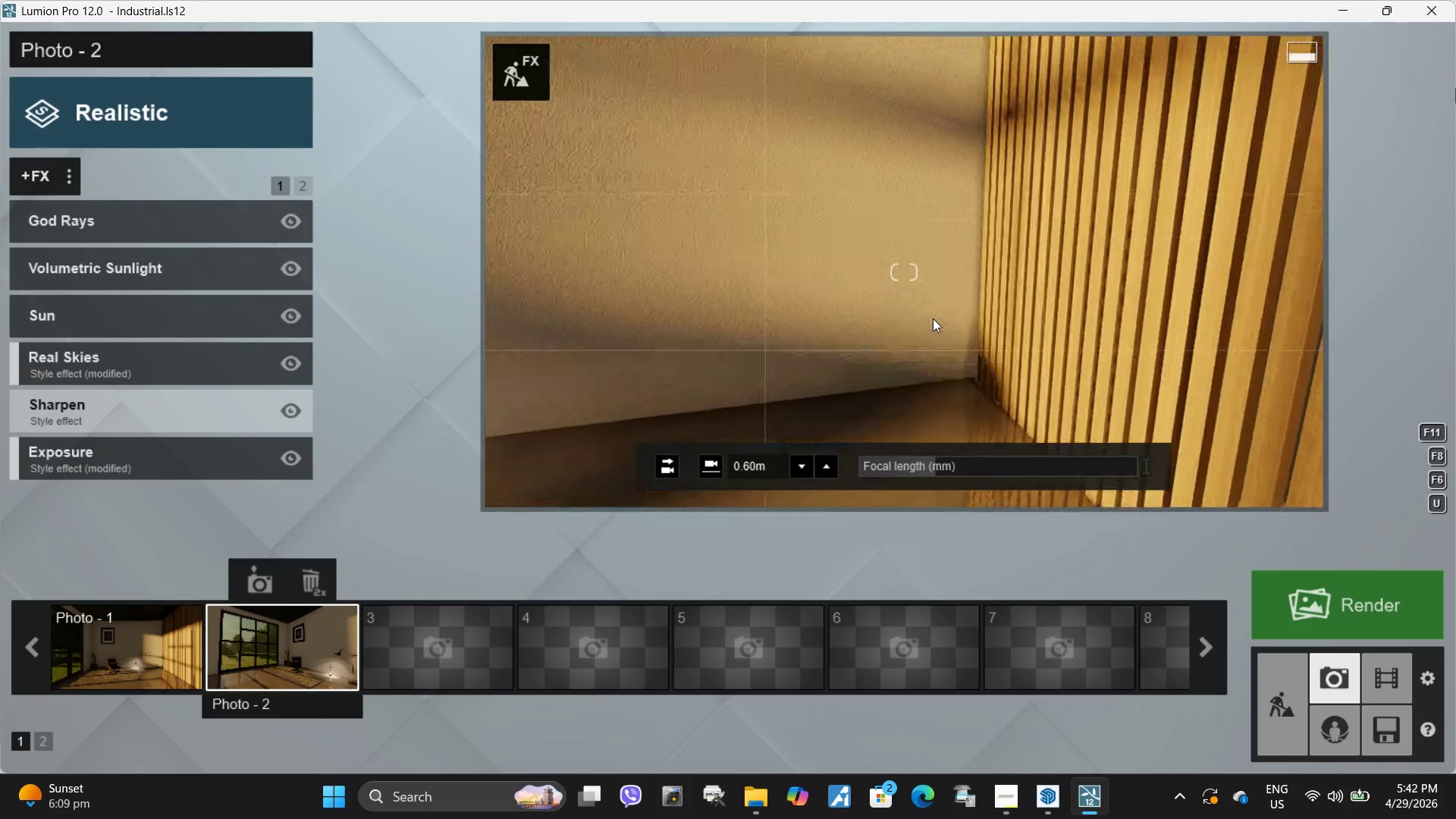 
left_click([933, 318])
 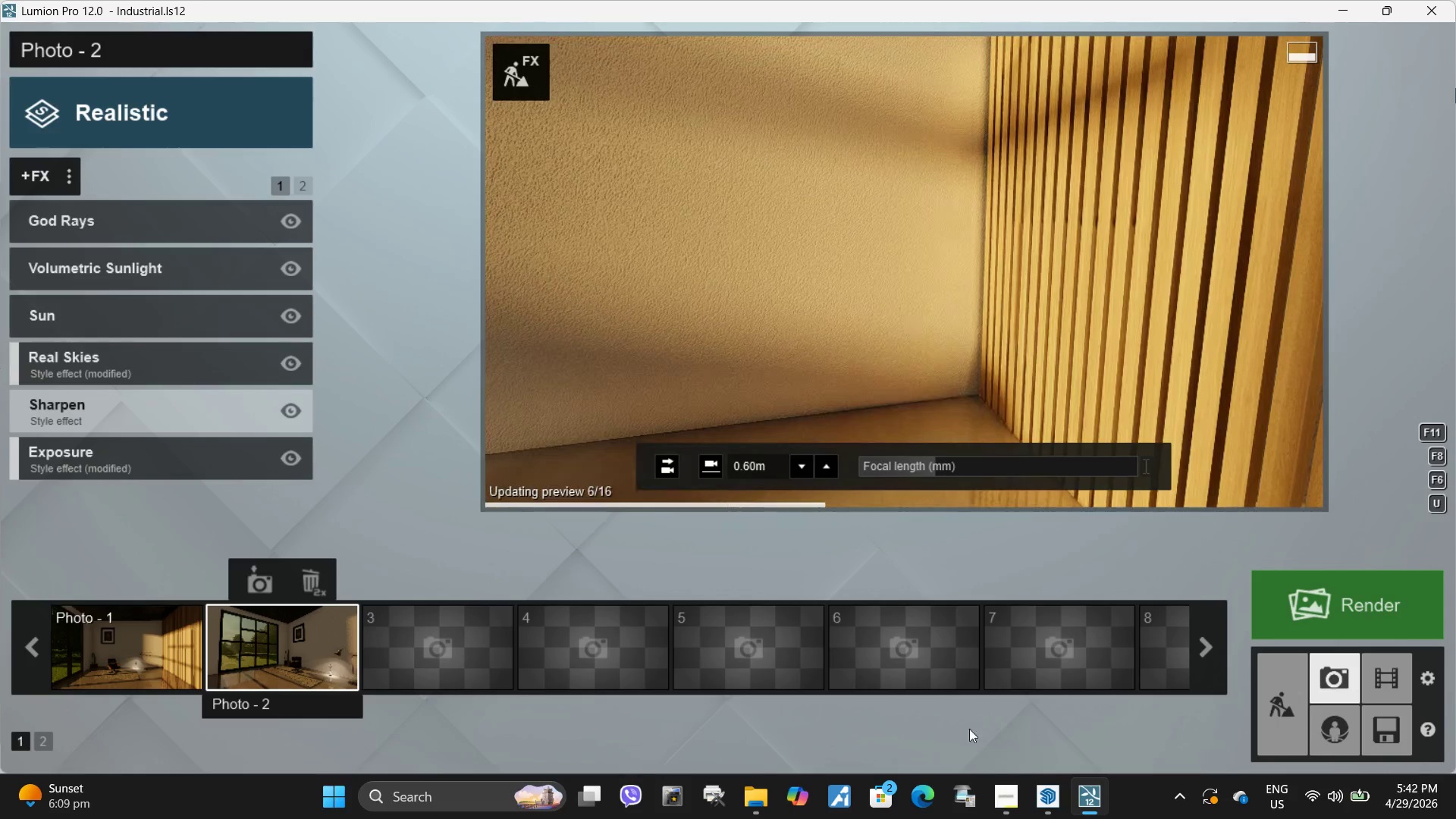 
left_click([1004, 811])